 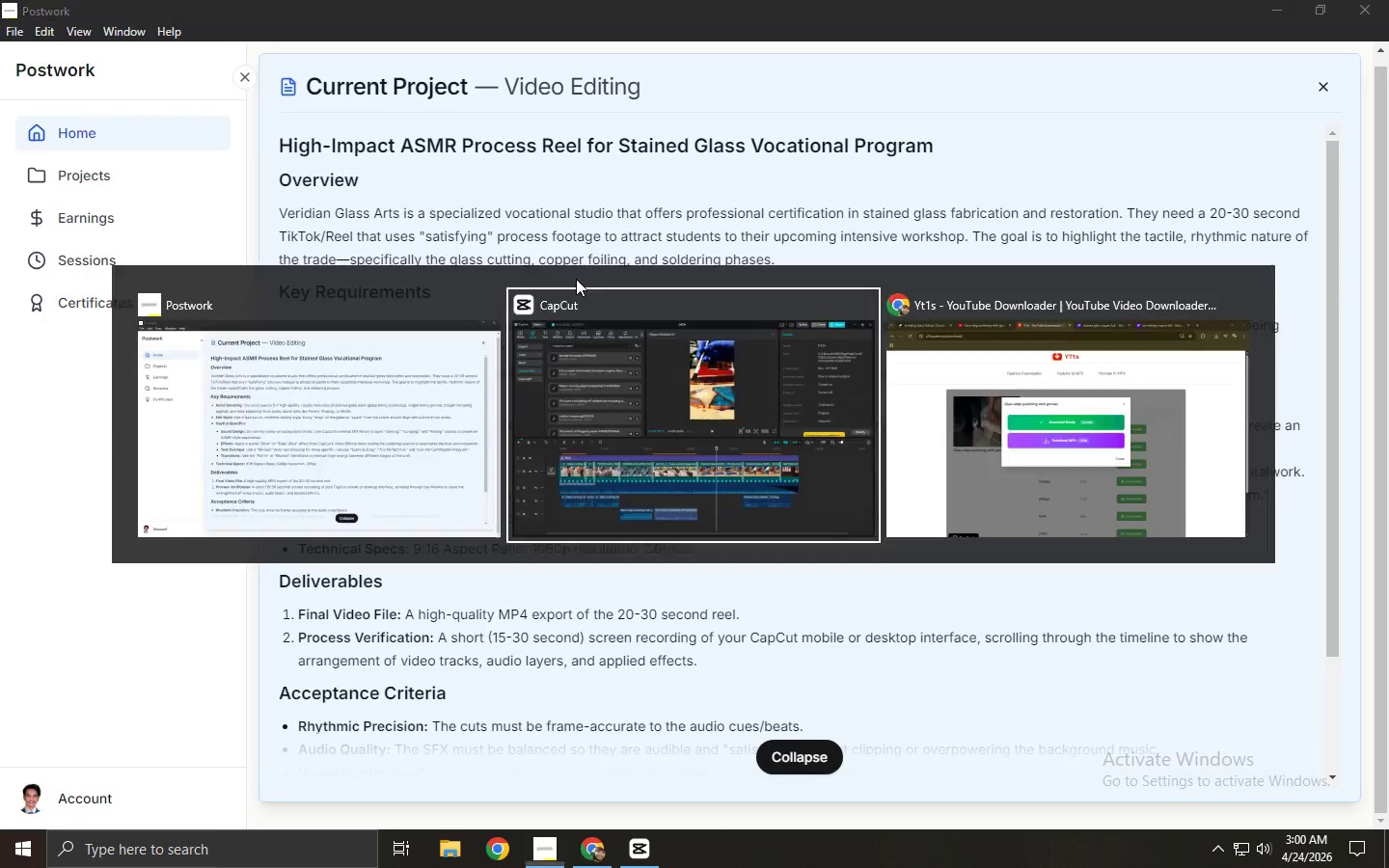 
key(Alt+Tab)
 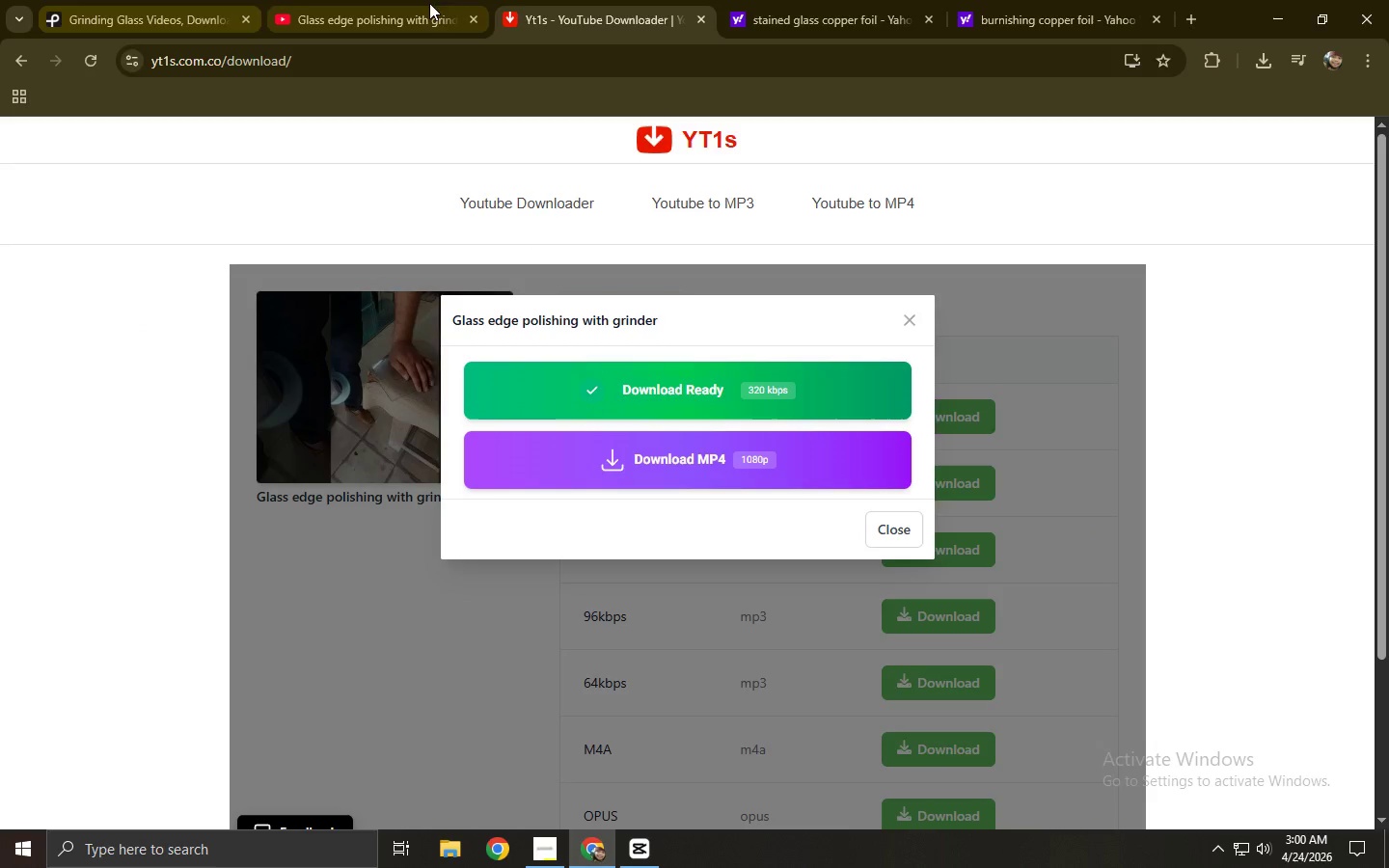 
left_click([495, 210])
 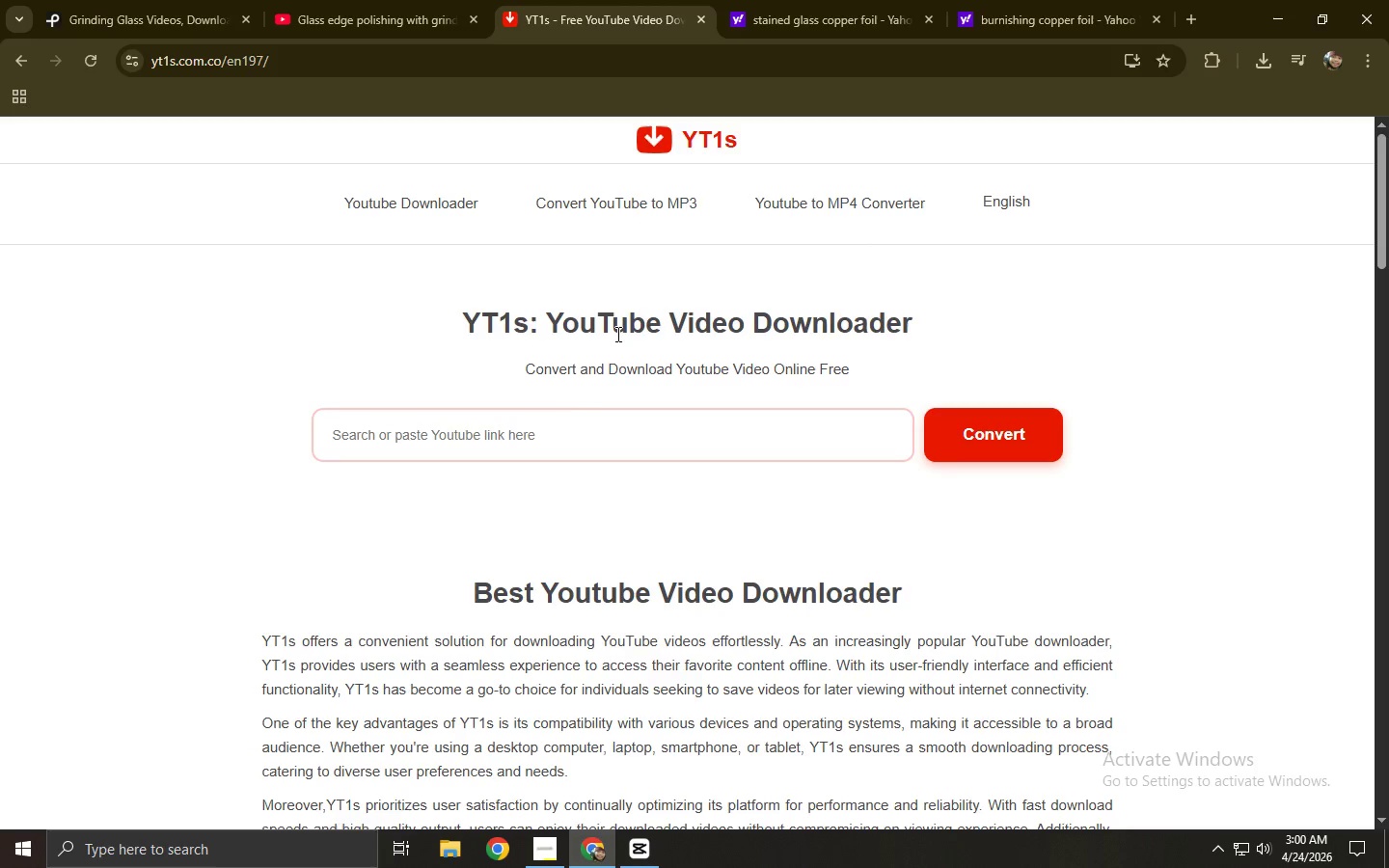 
left_click_drag(start_coordinate=[575, 428], to_coordinate=[563, 434])
 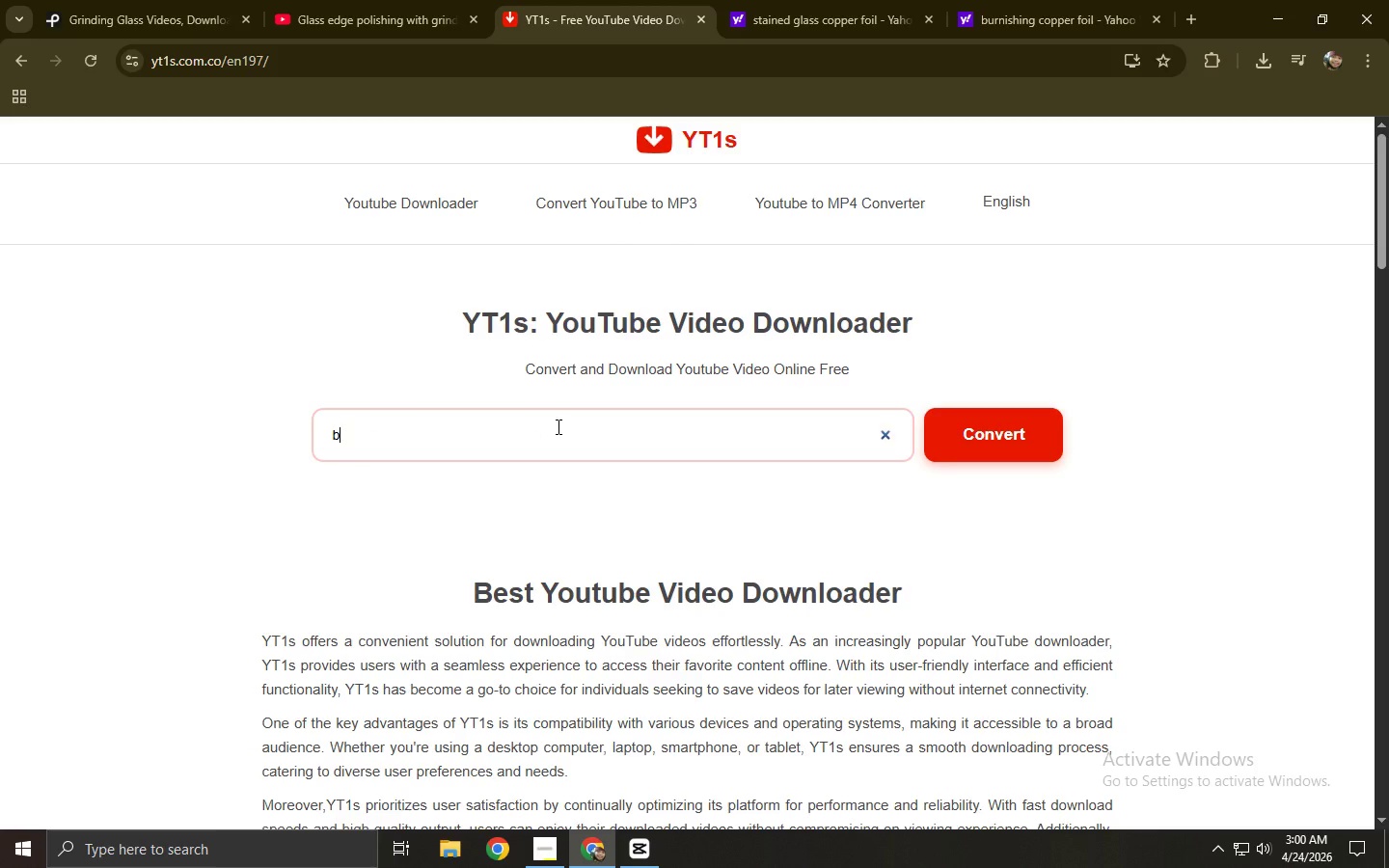 
type(b)
key(Backspace)
key(Backspace)
type(brusing)
key(Backspace)
key(Backspace)
key(Backspace)
 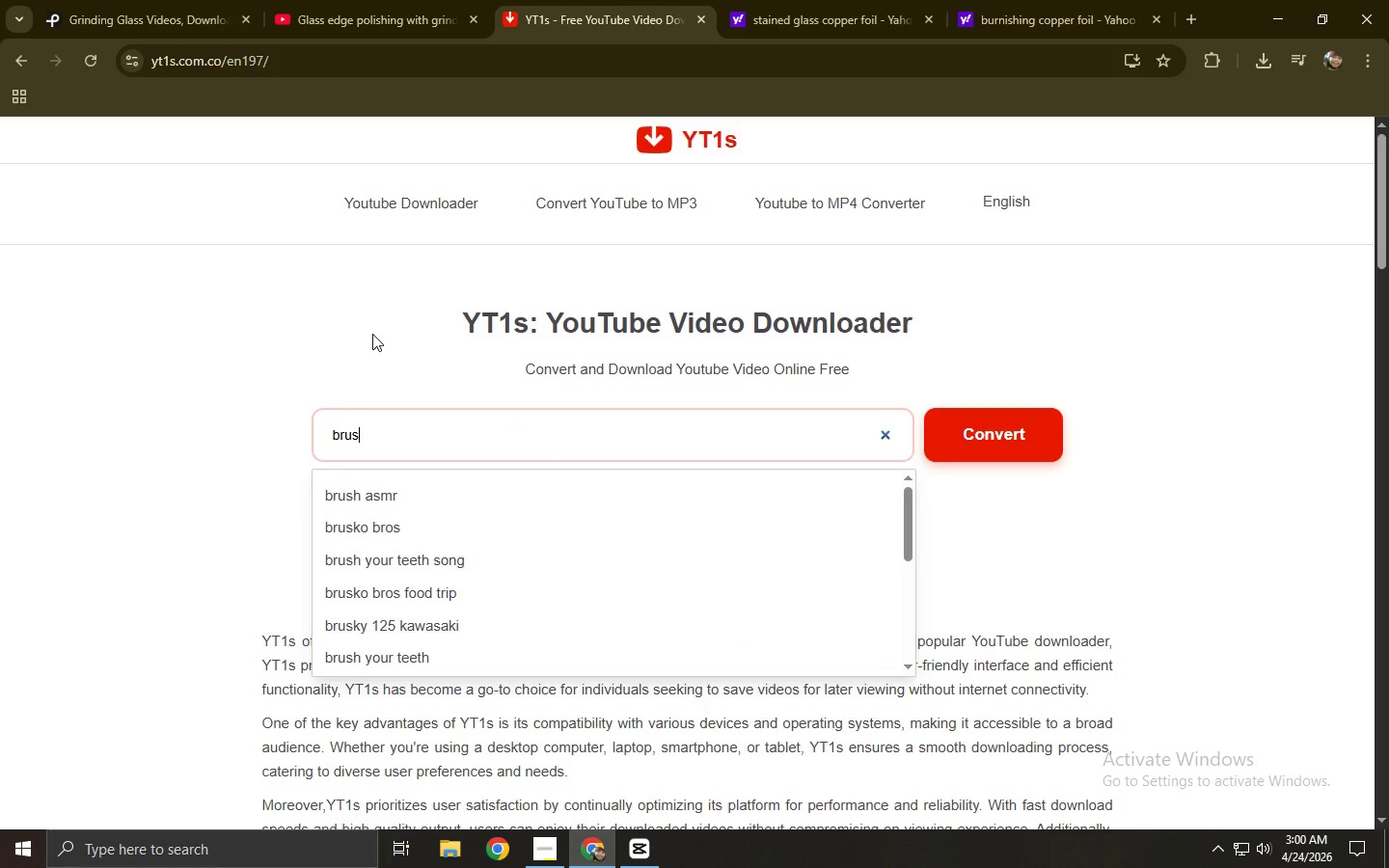 
type(ging on a window)
 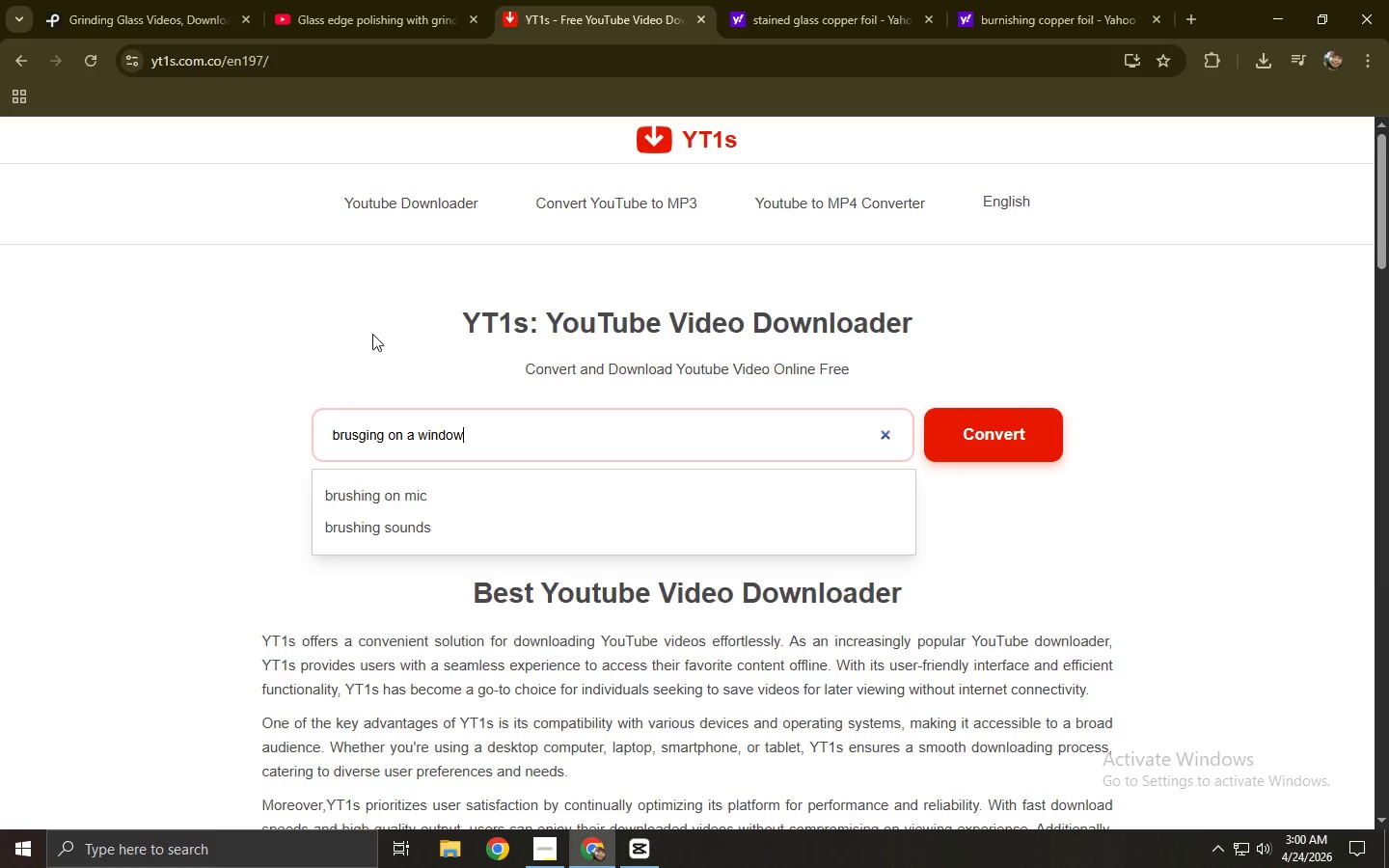 
key(Enter)
 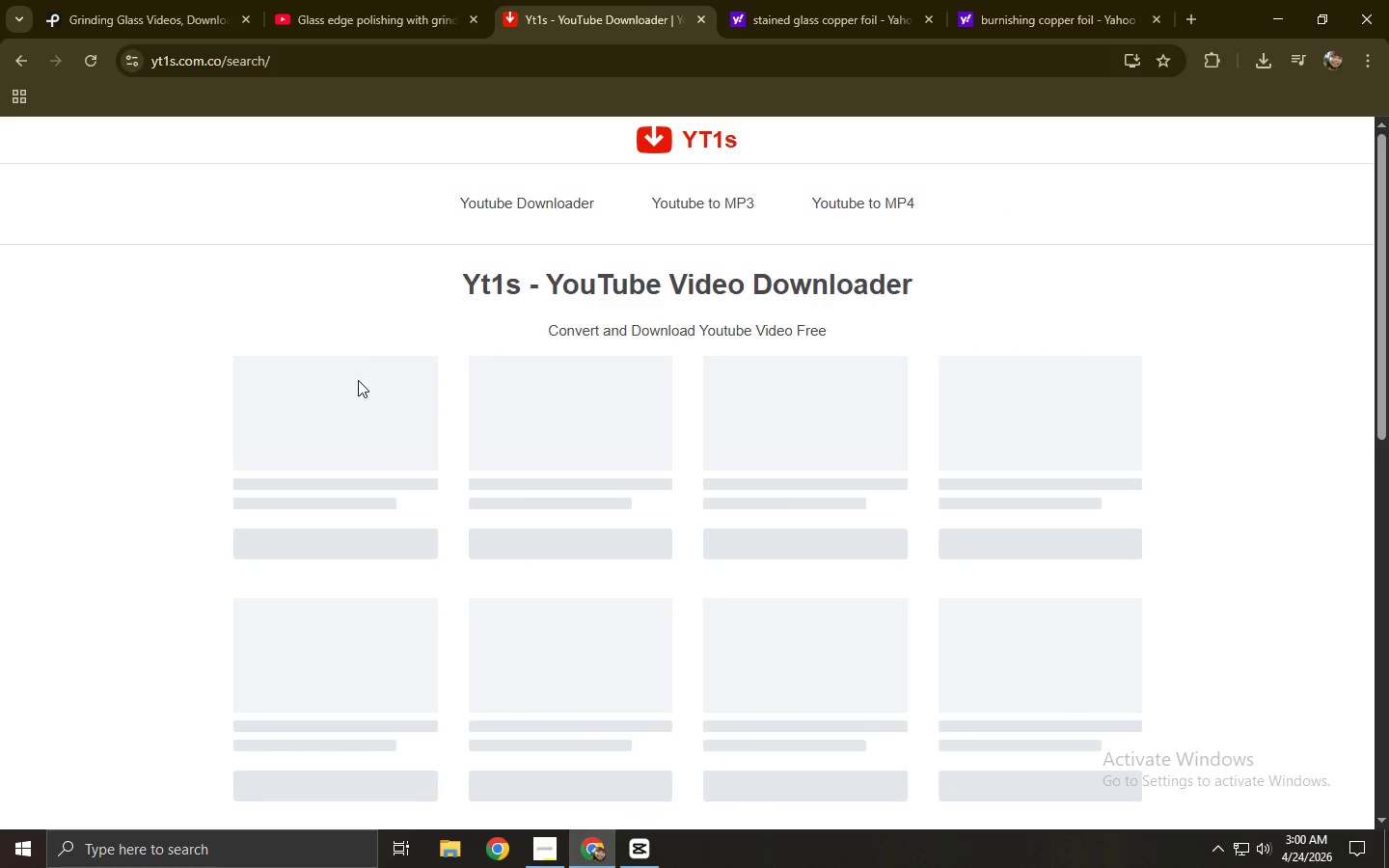 
left_click([94, 0])
 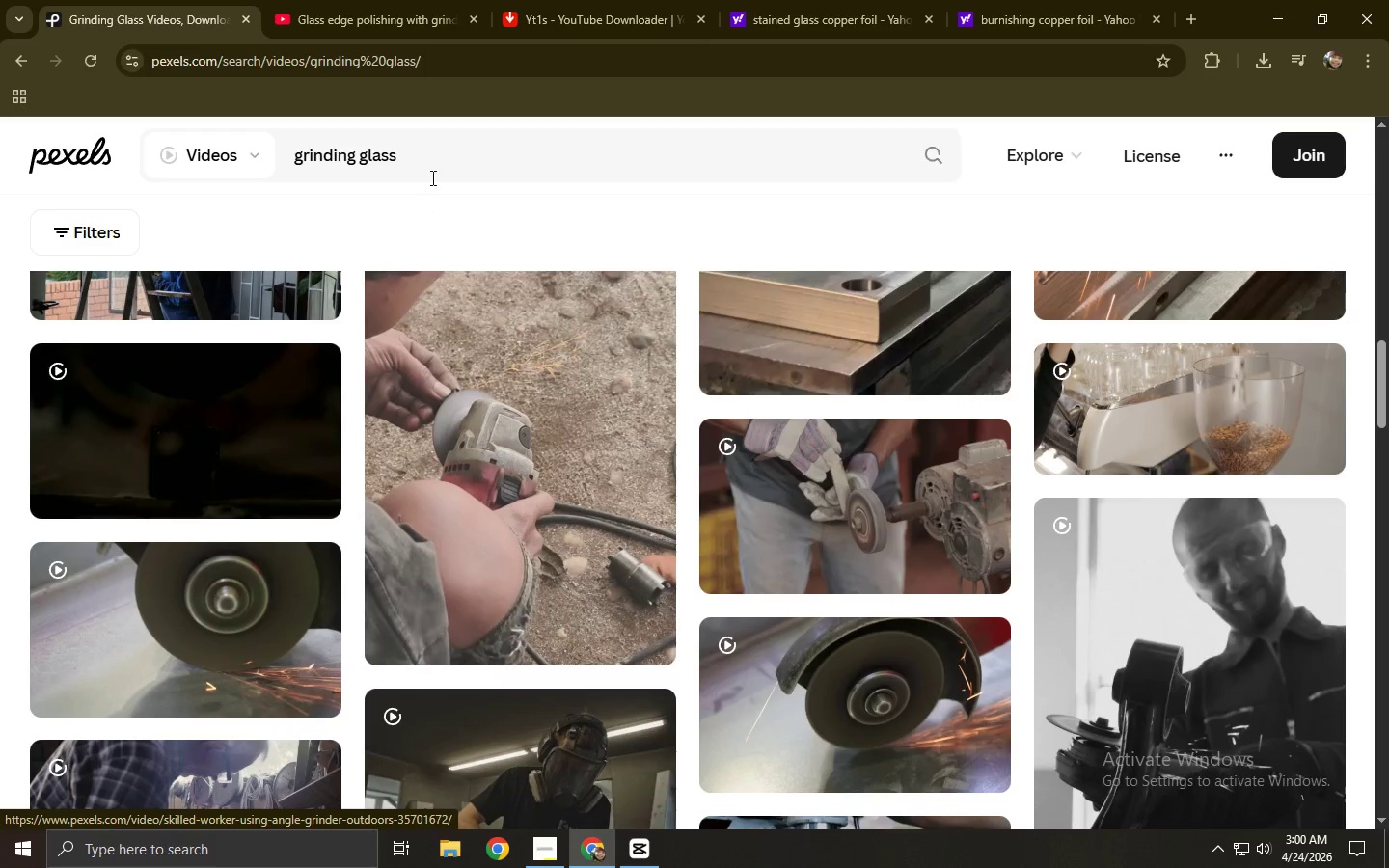 
left_click_drag(start_coordinate=[447, 161], to_coordinate=[207, 160])
 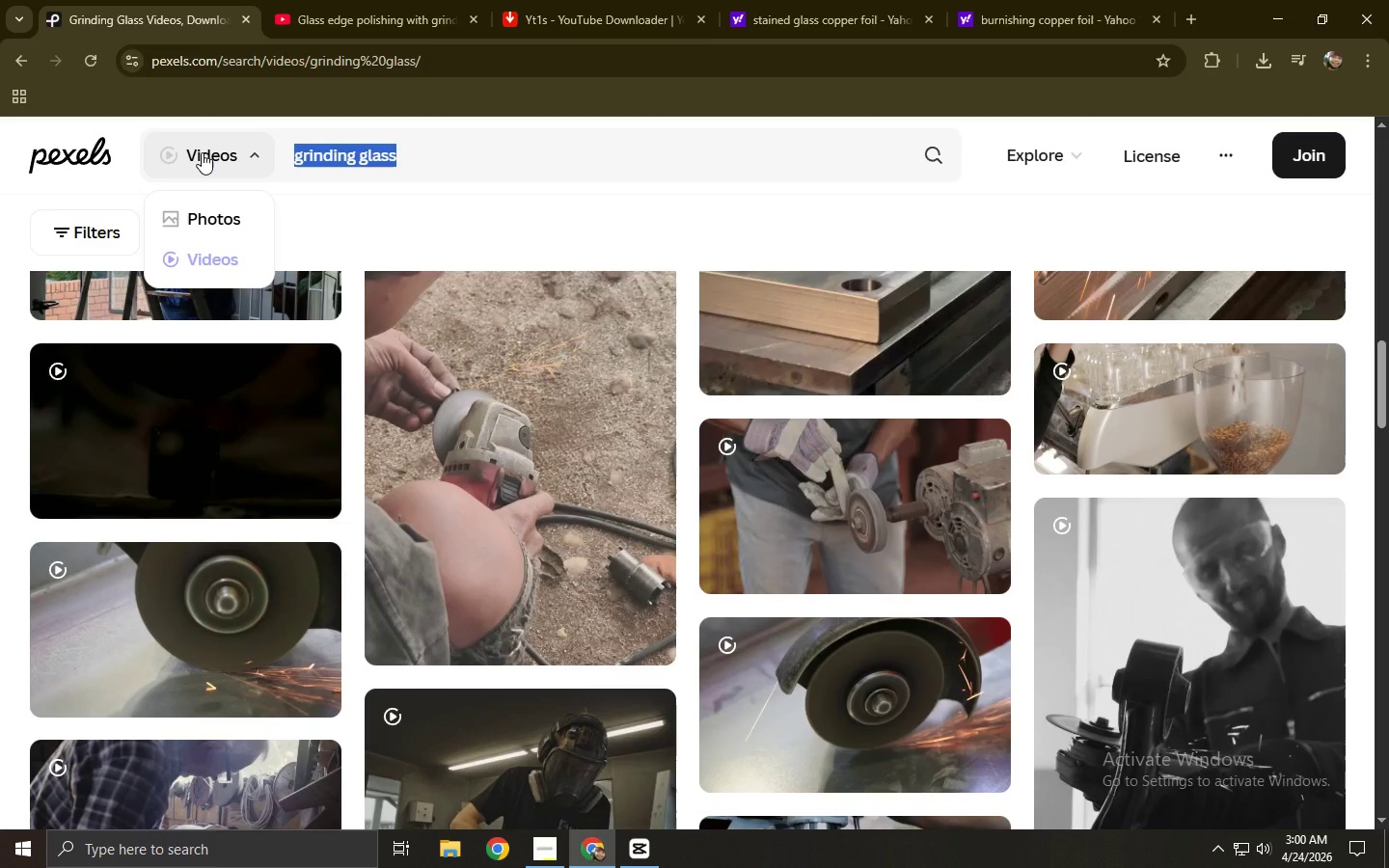 
key(B)
 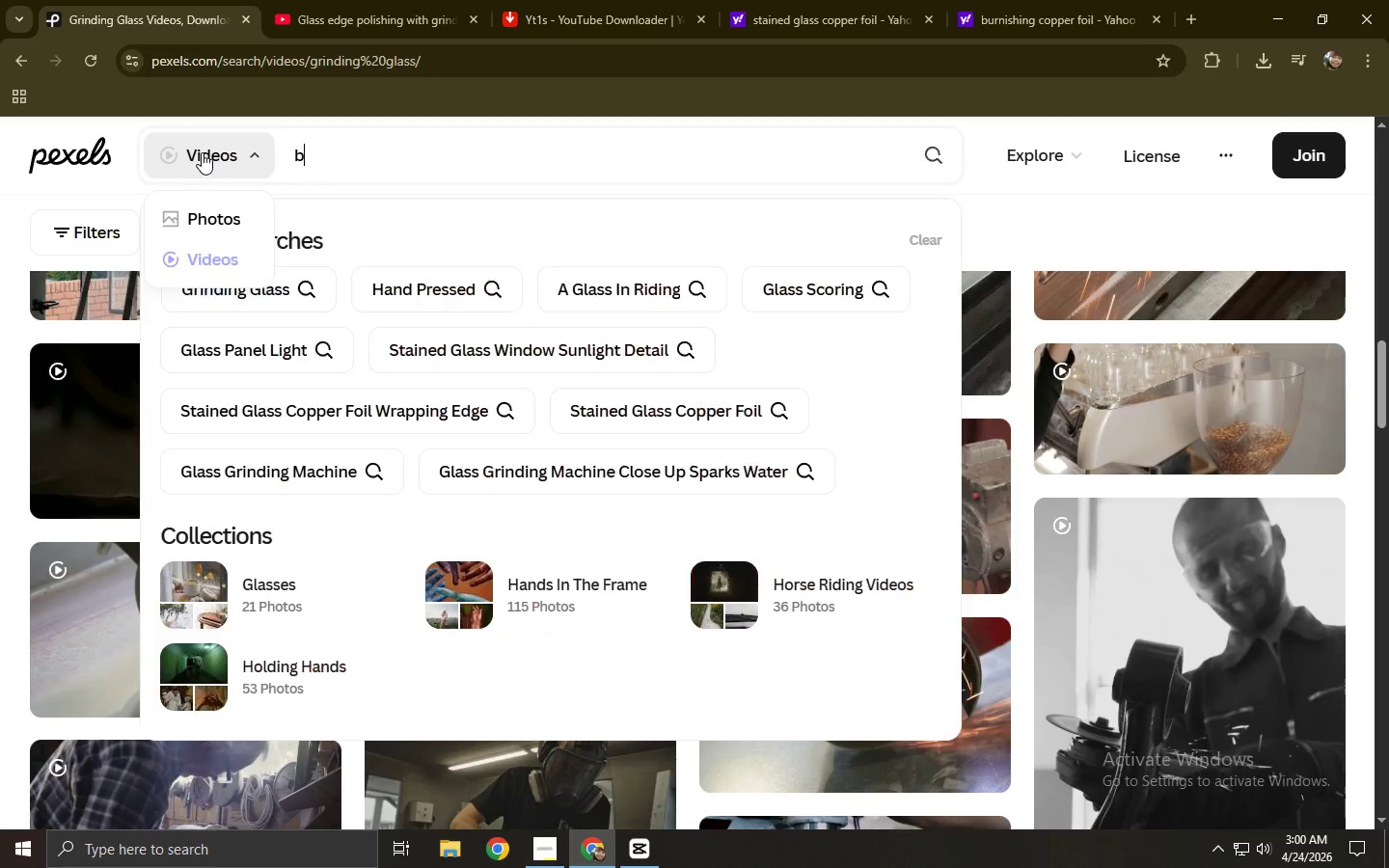 
key(Control+ControlLeft)
 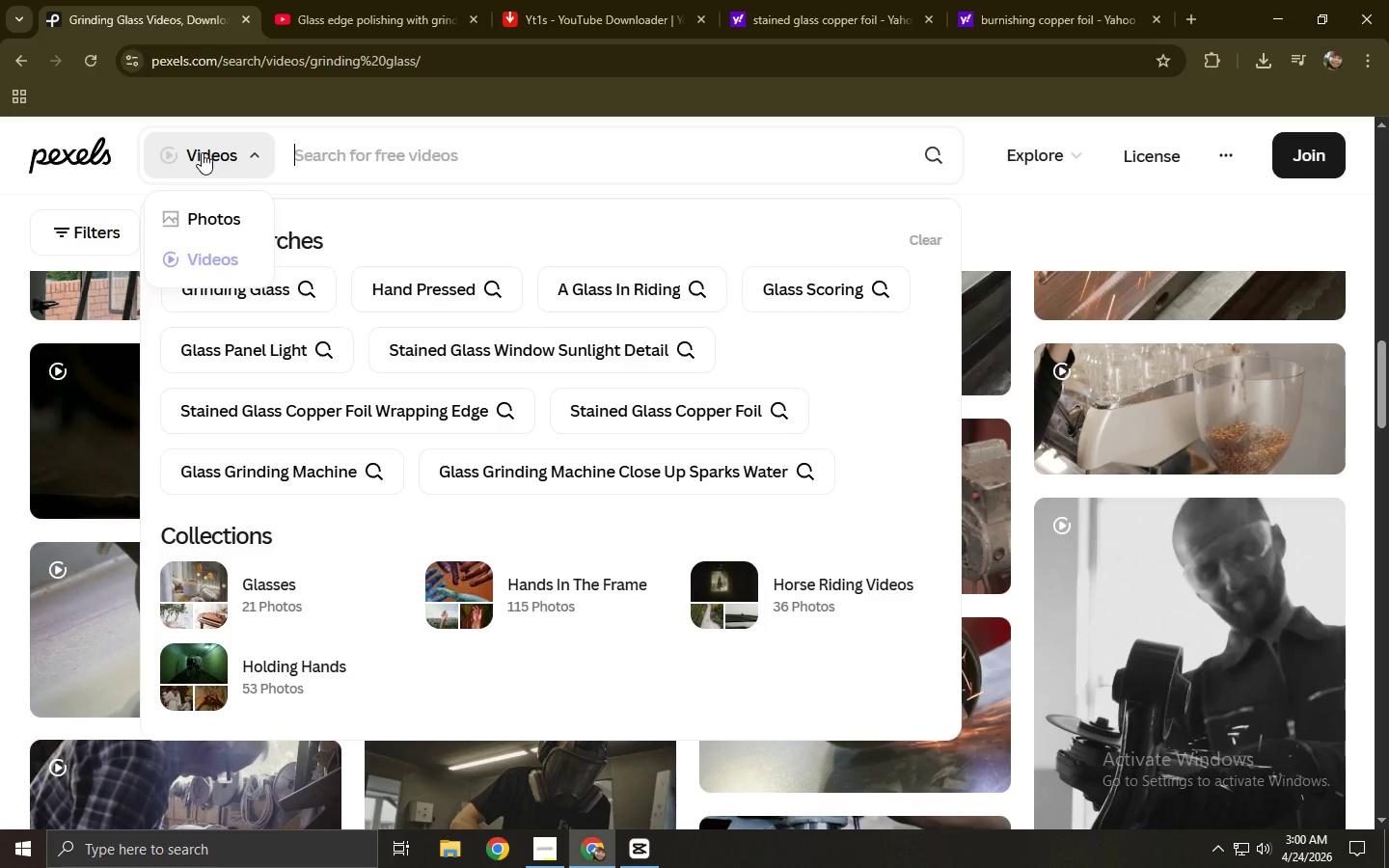 
key(Backspace)
key(Backspace)
type(brushing)
 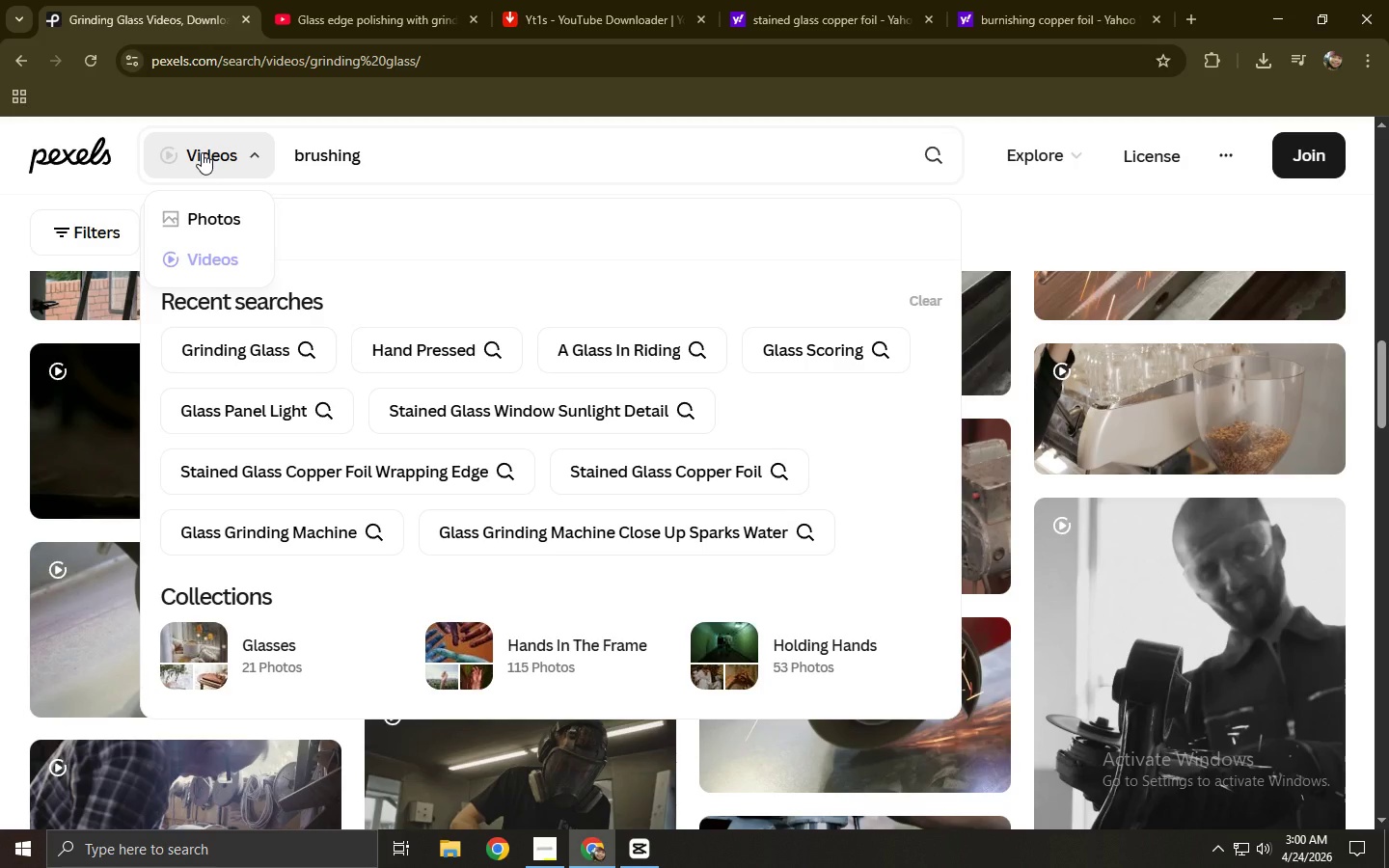 
type( asmr)
 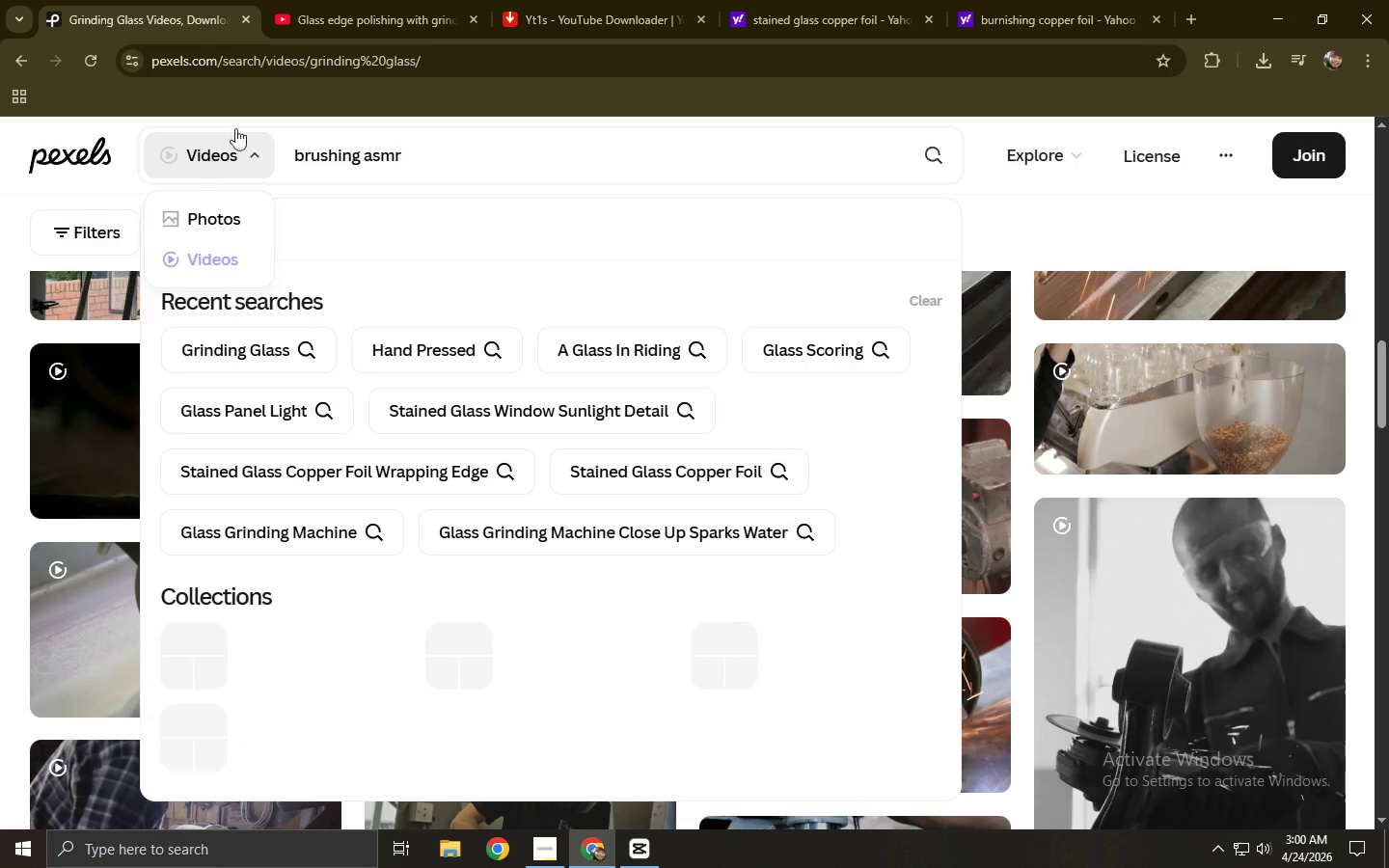 
key(Control+C)
 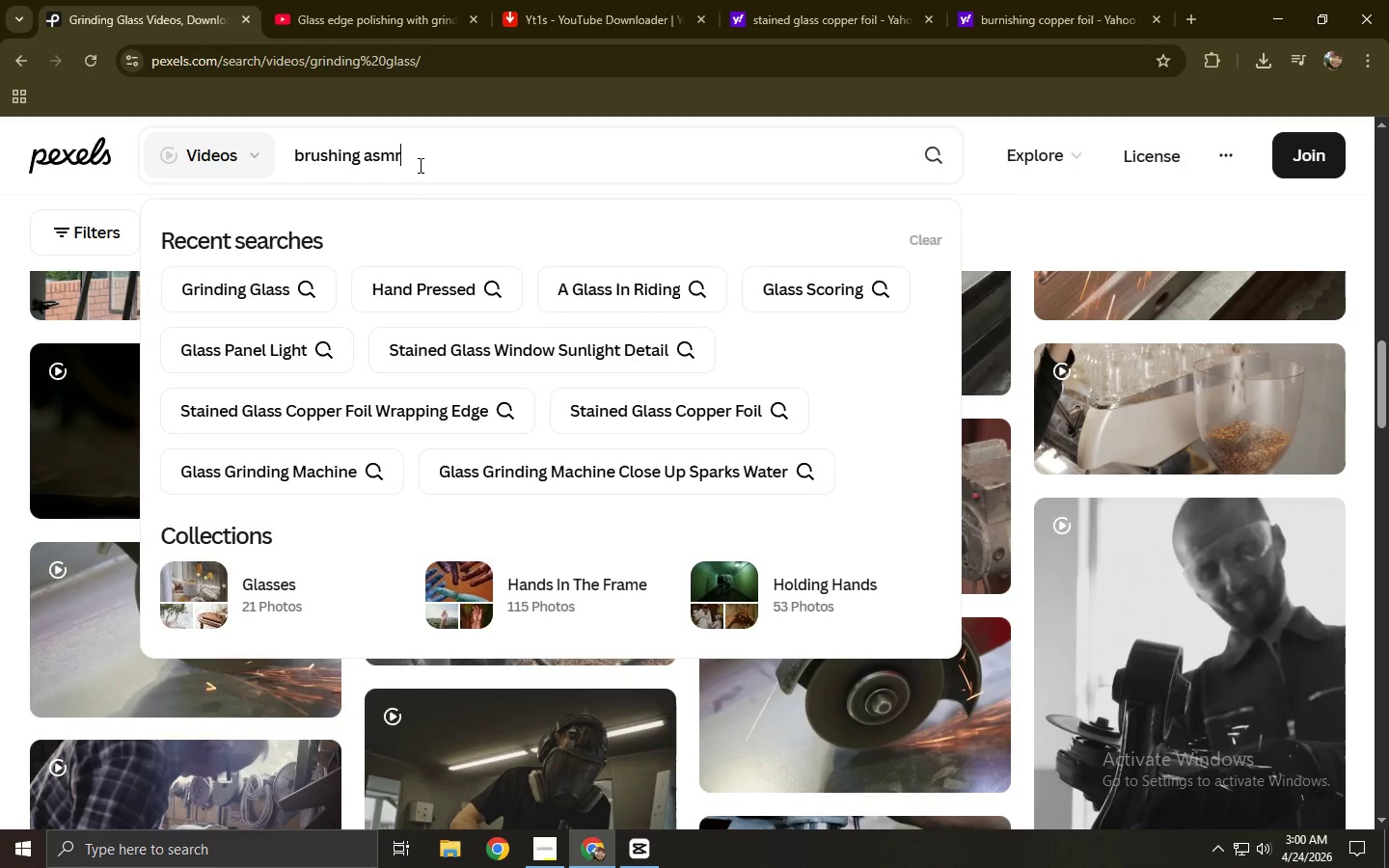 
key(Control+A)
 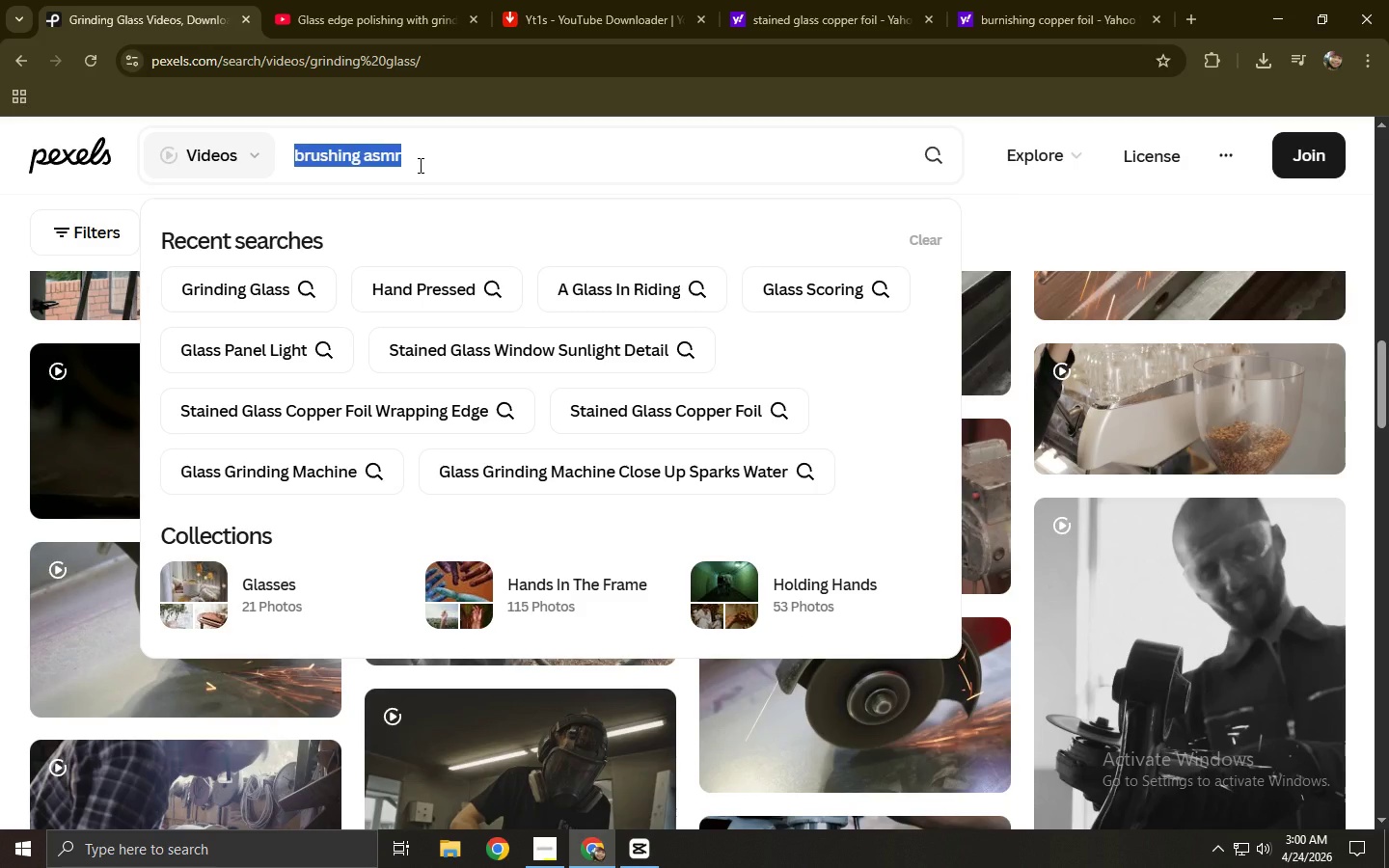 
key(Control+C)
 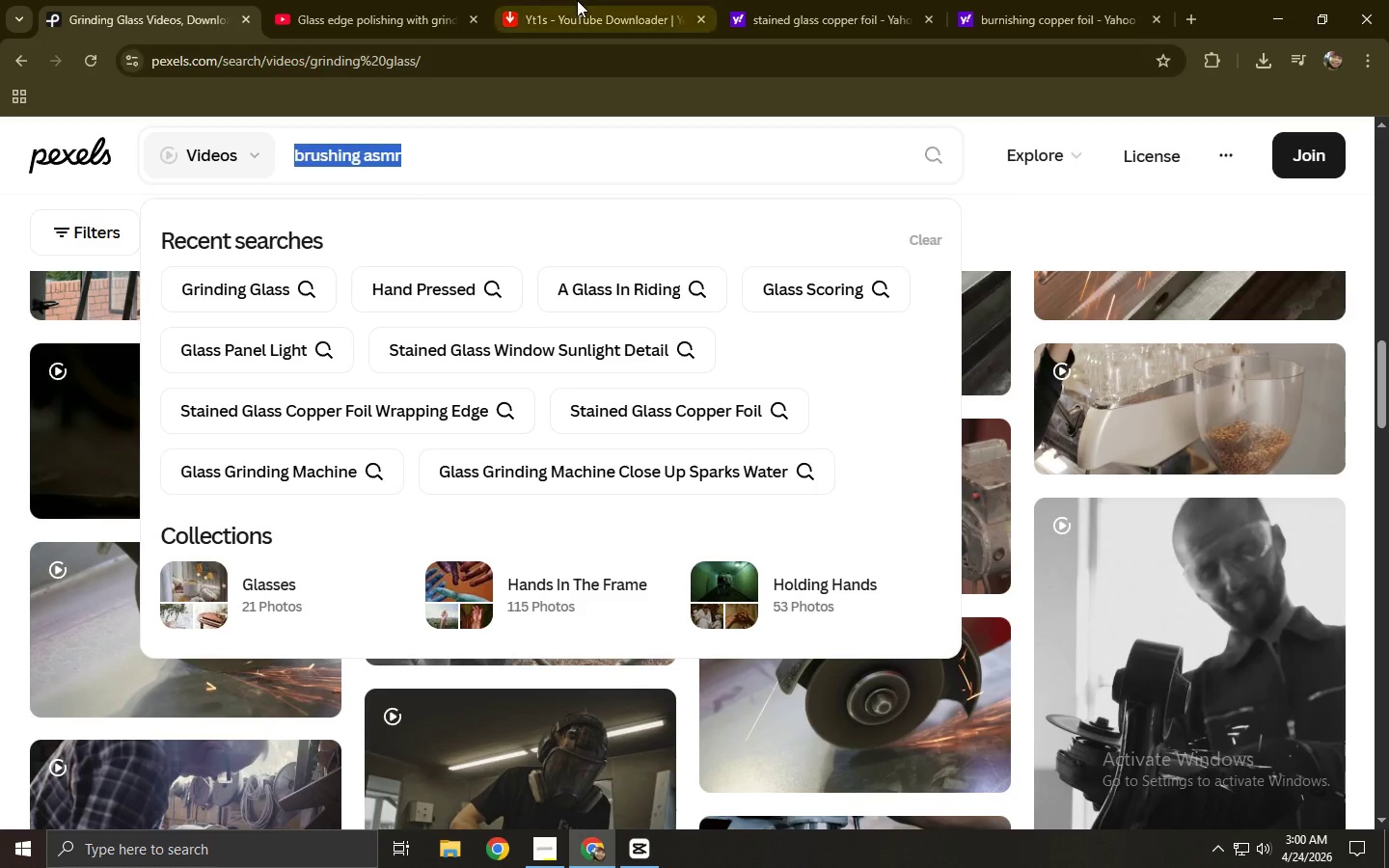 
left_click([577, 0])
 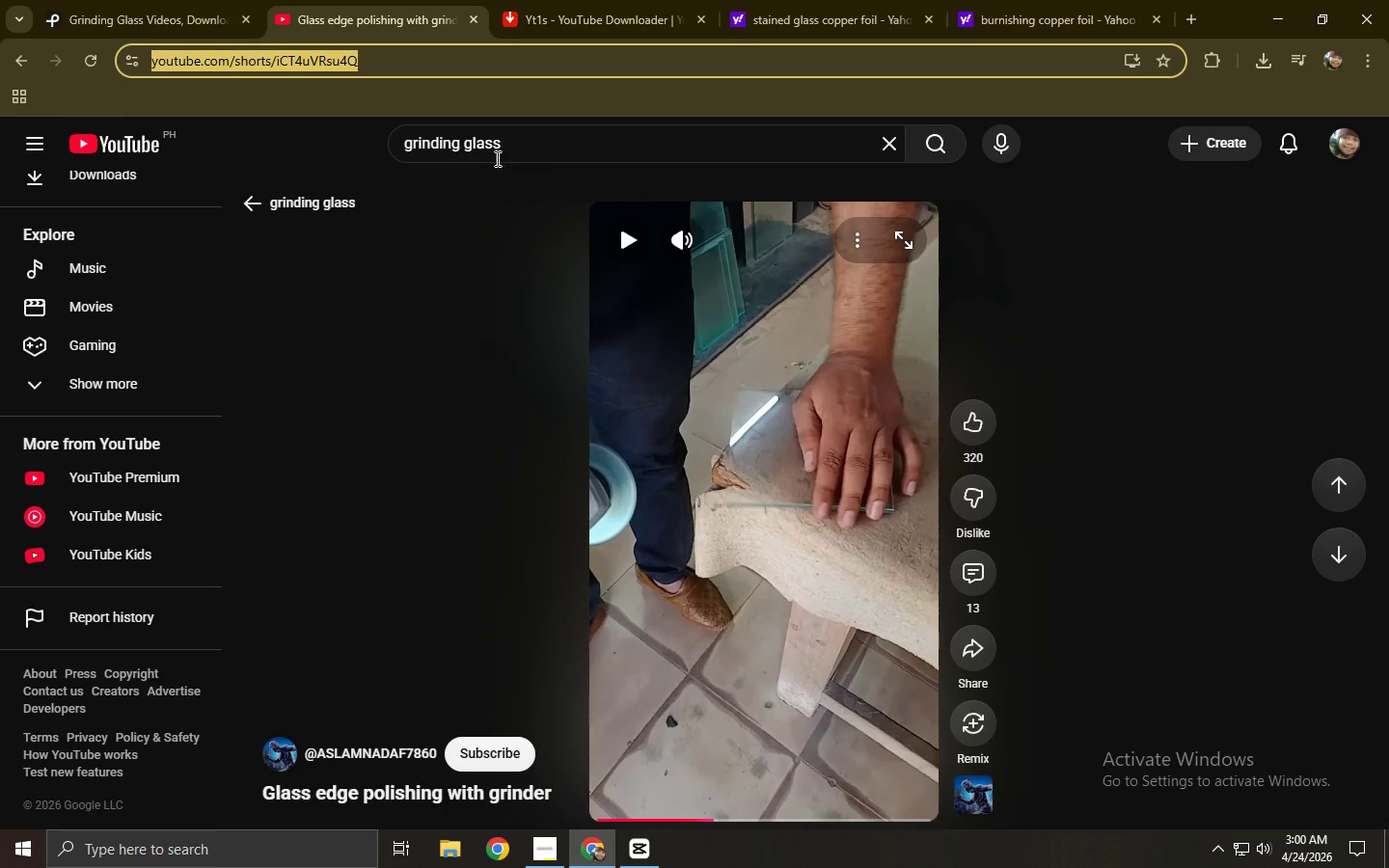 
left_click_drag(start_coordinate=[551, 140], to_coordinate=[215, 164])
 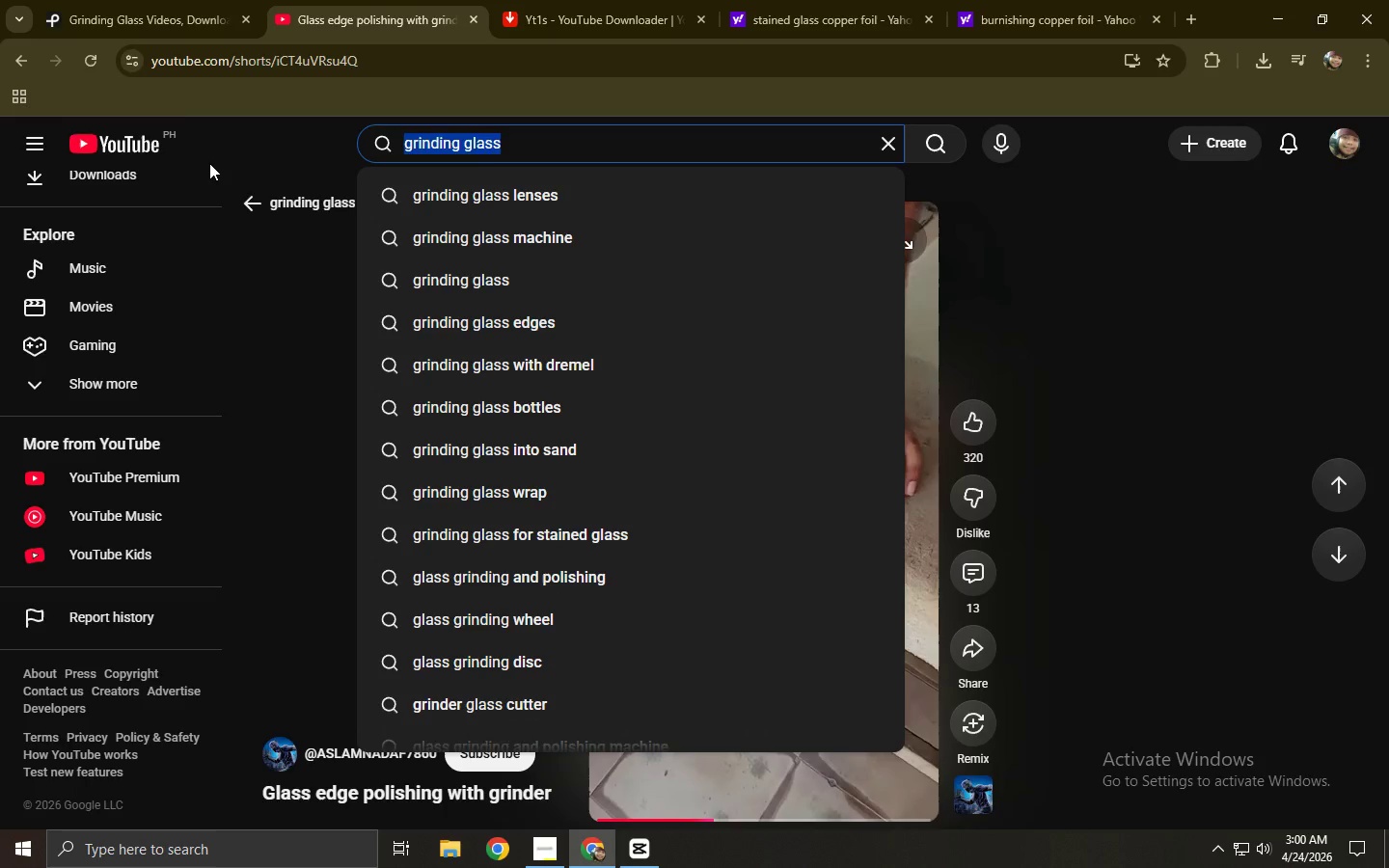 
key(Control+ControlLeft)
 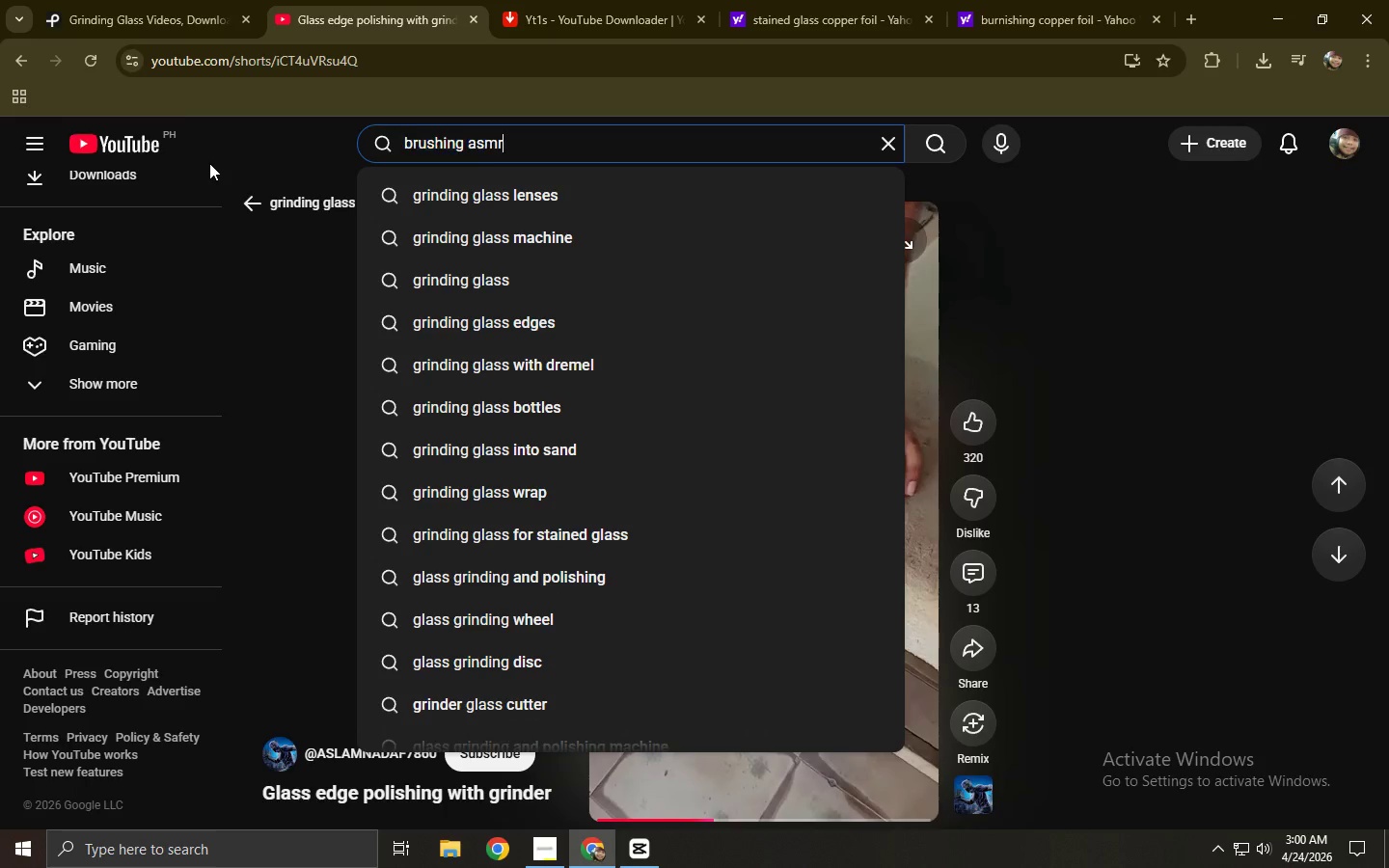 
key(Control+V)
 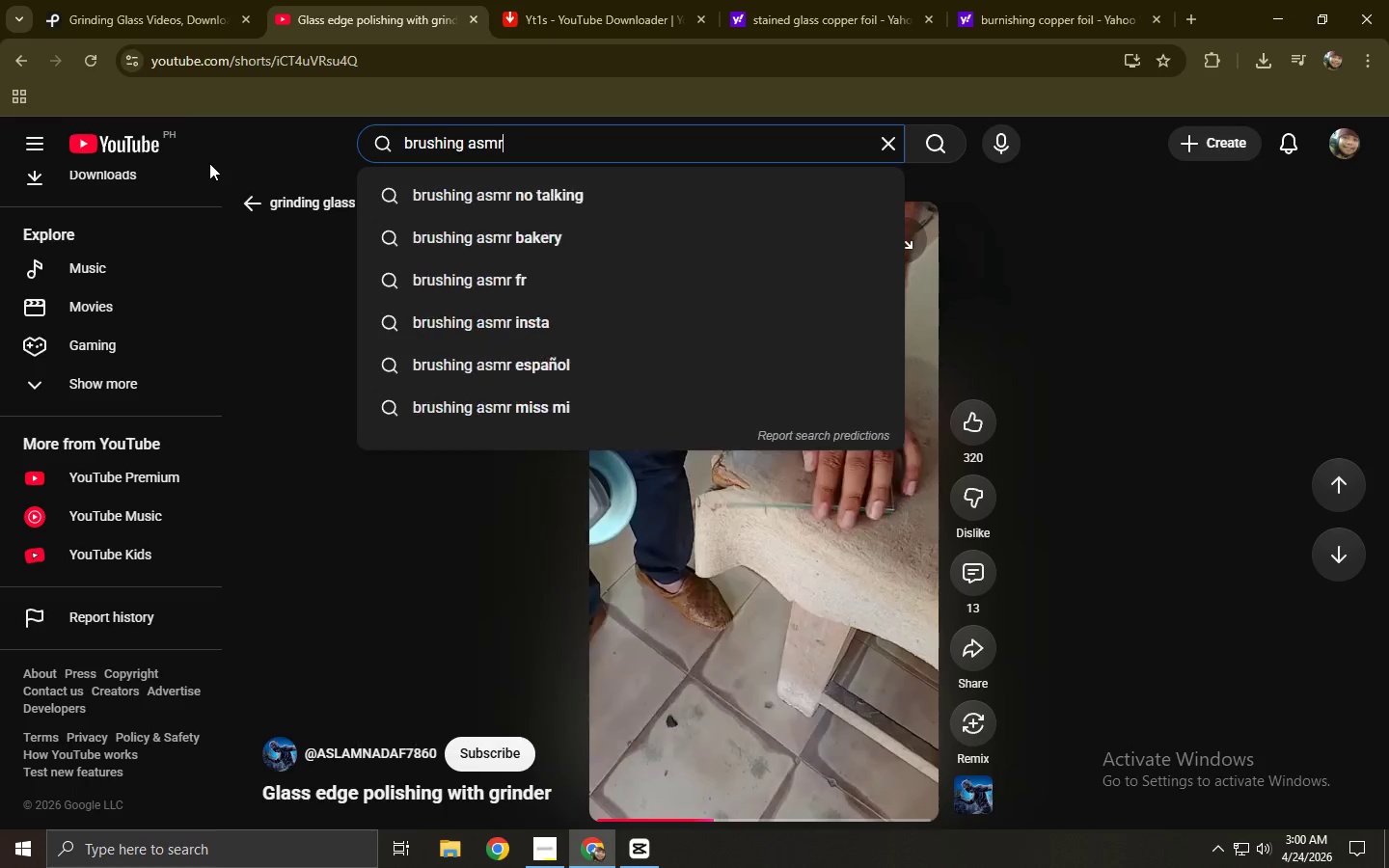 
key(NumpadEnter)
 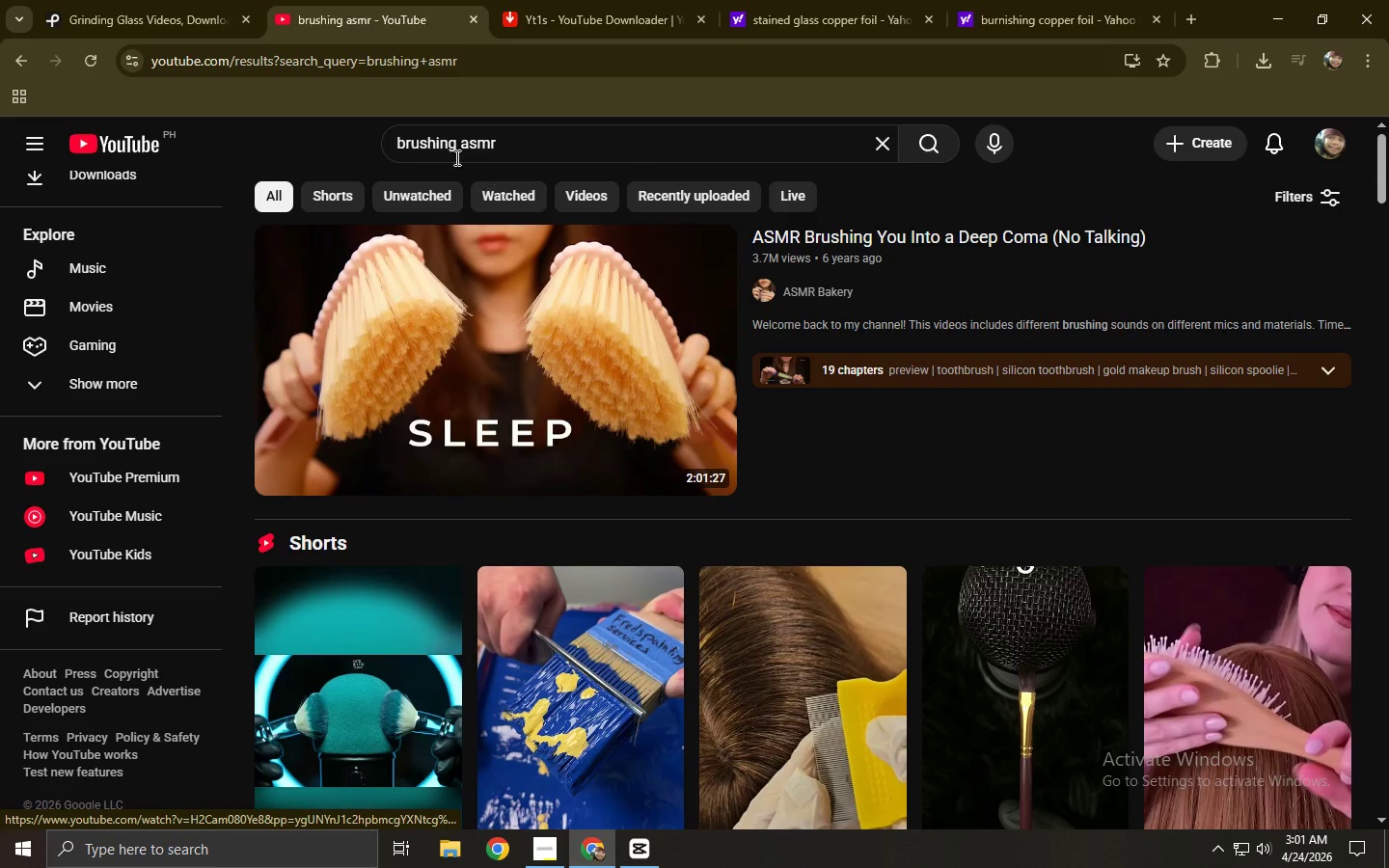 
left_click([455, 146])
 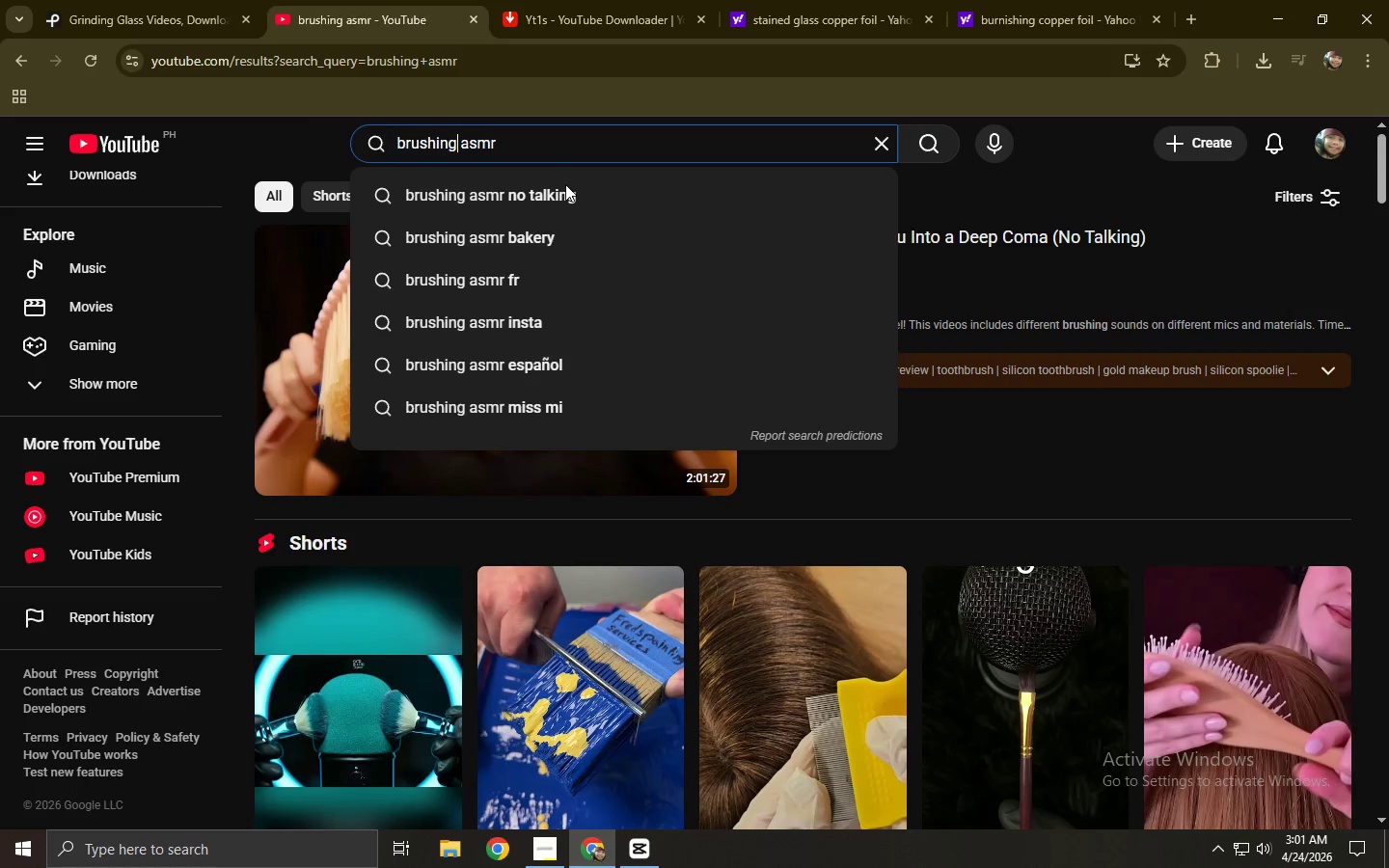 
type( glka)
key(Backspace)
key(Backspace)
key(Backspace)
type(lass)
 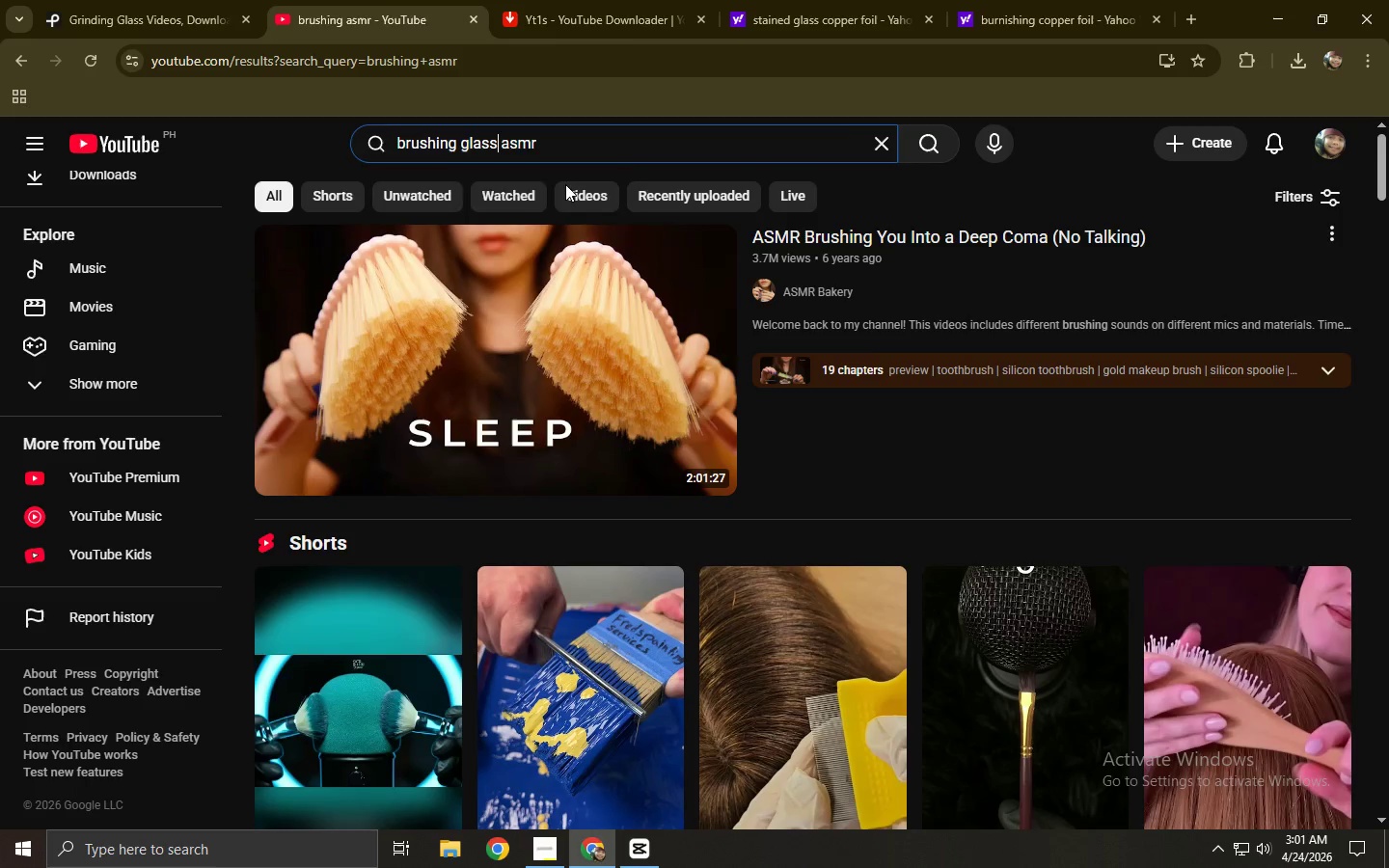 
key(Enter)
 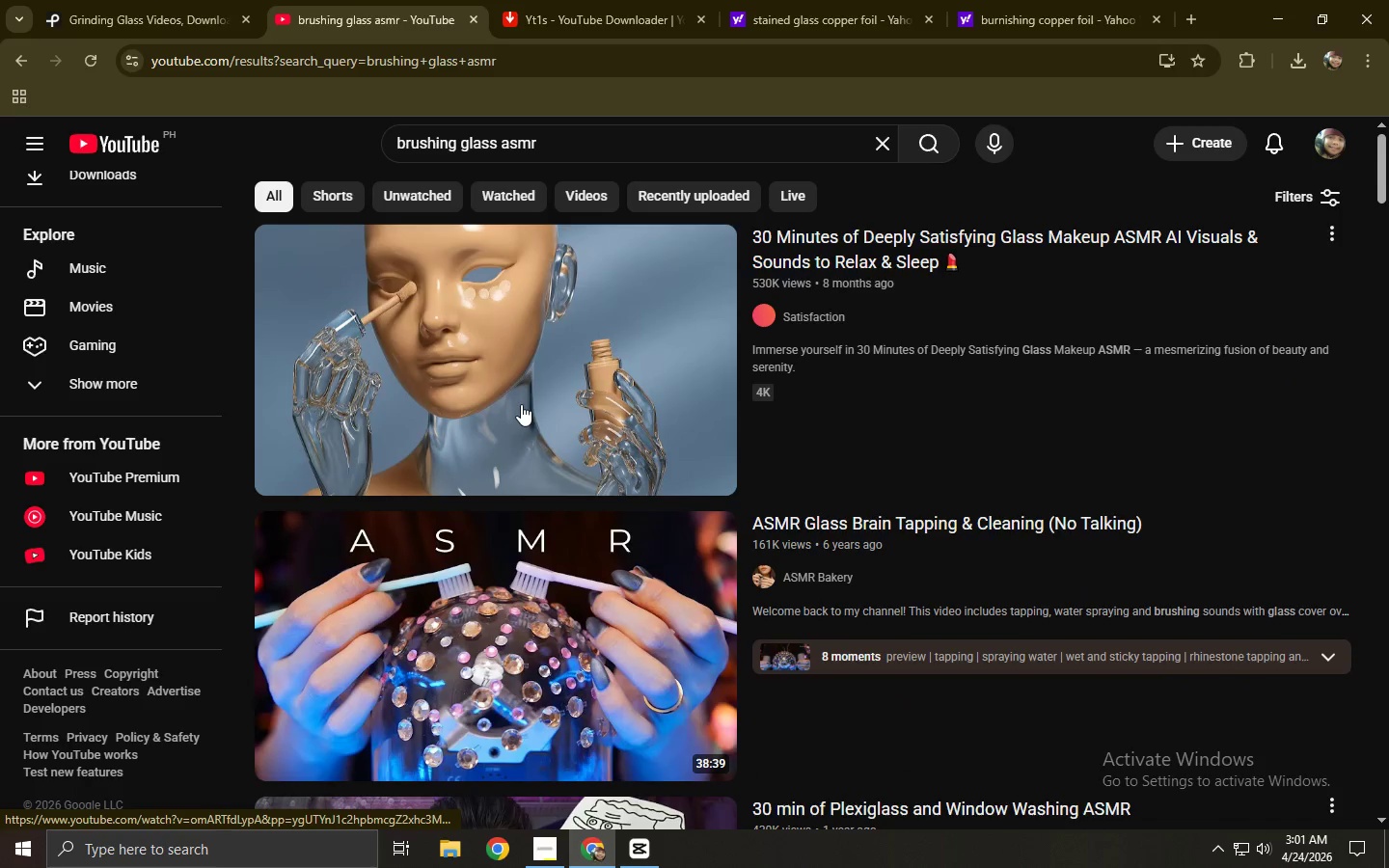 
scroll: coordinate [521, 404], scroll_direction: down, amount: 2.0
 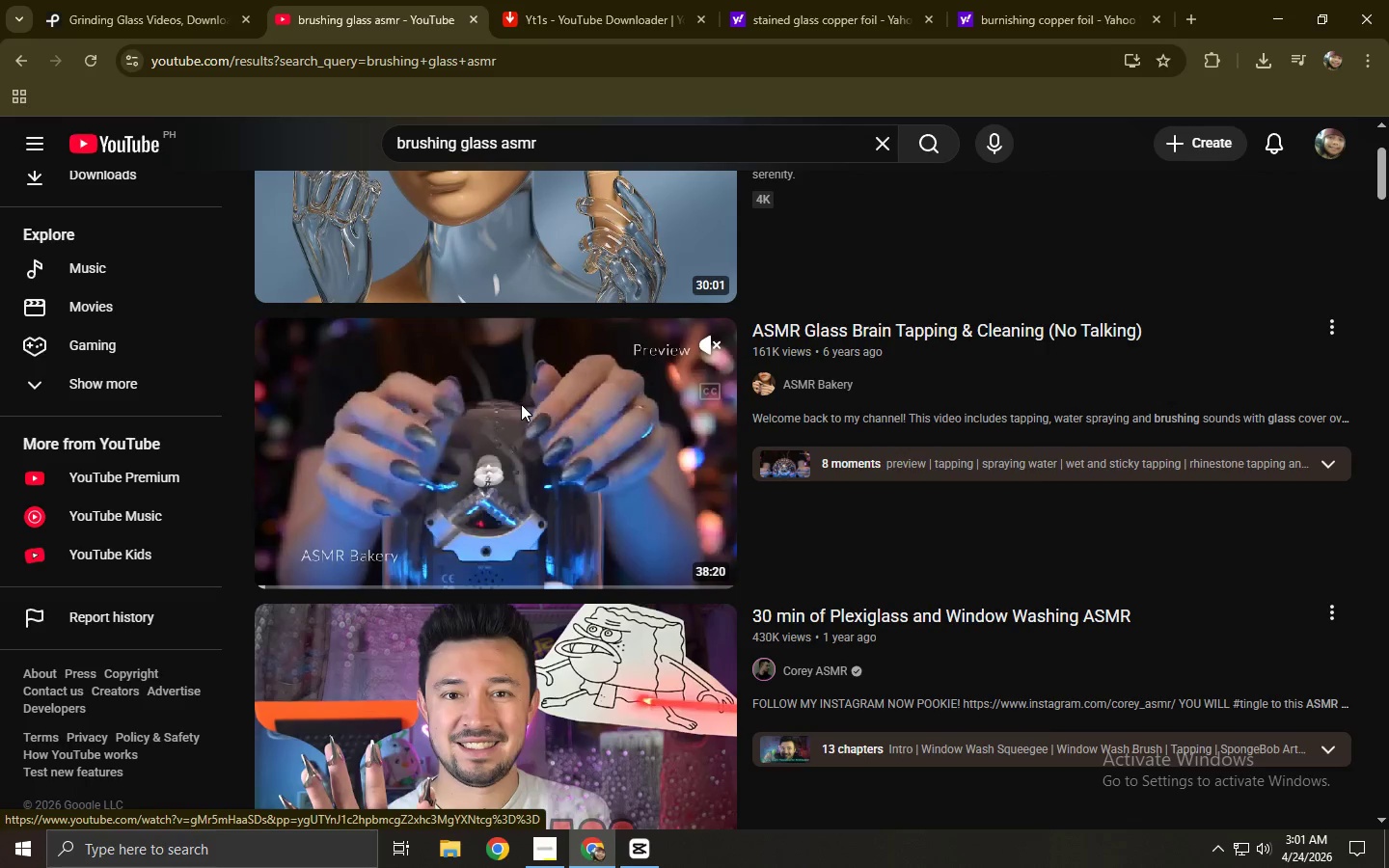 
wait(23.32)
 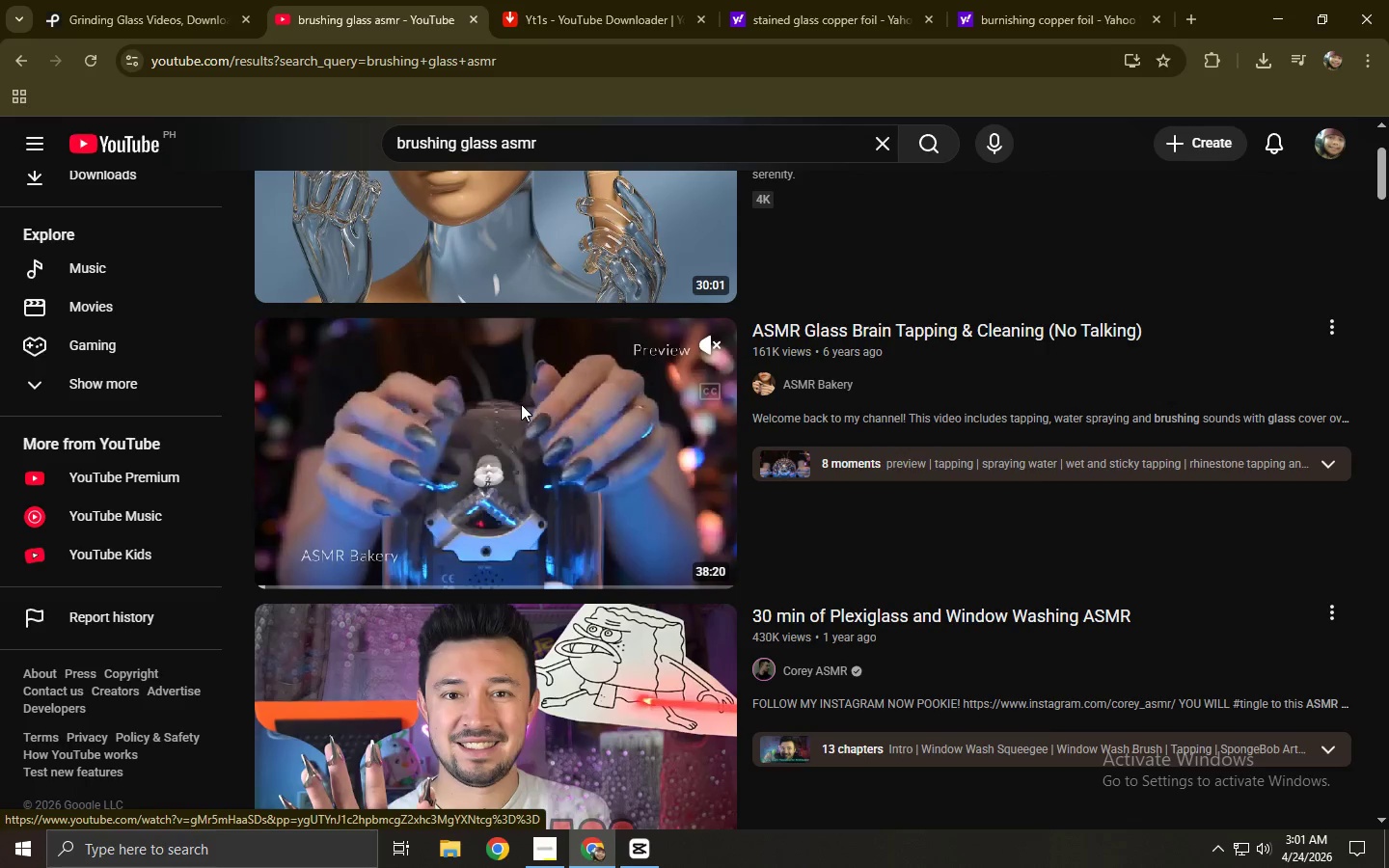 
middle_click([0, 319])
 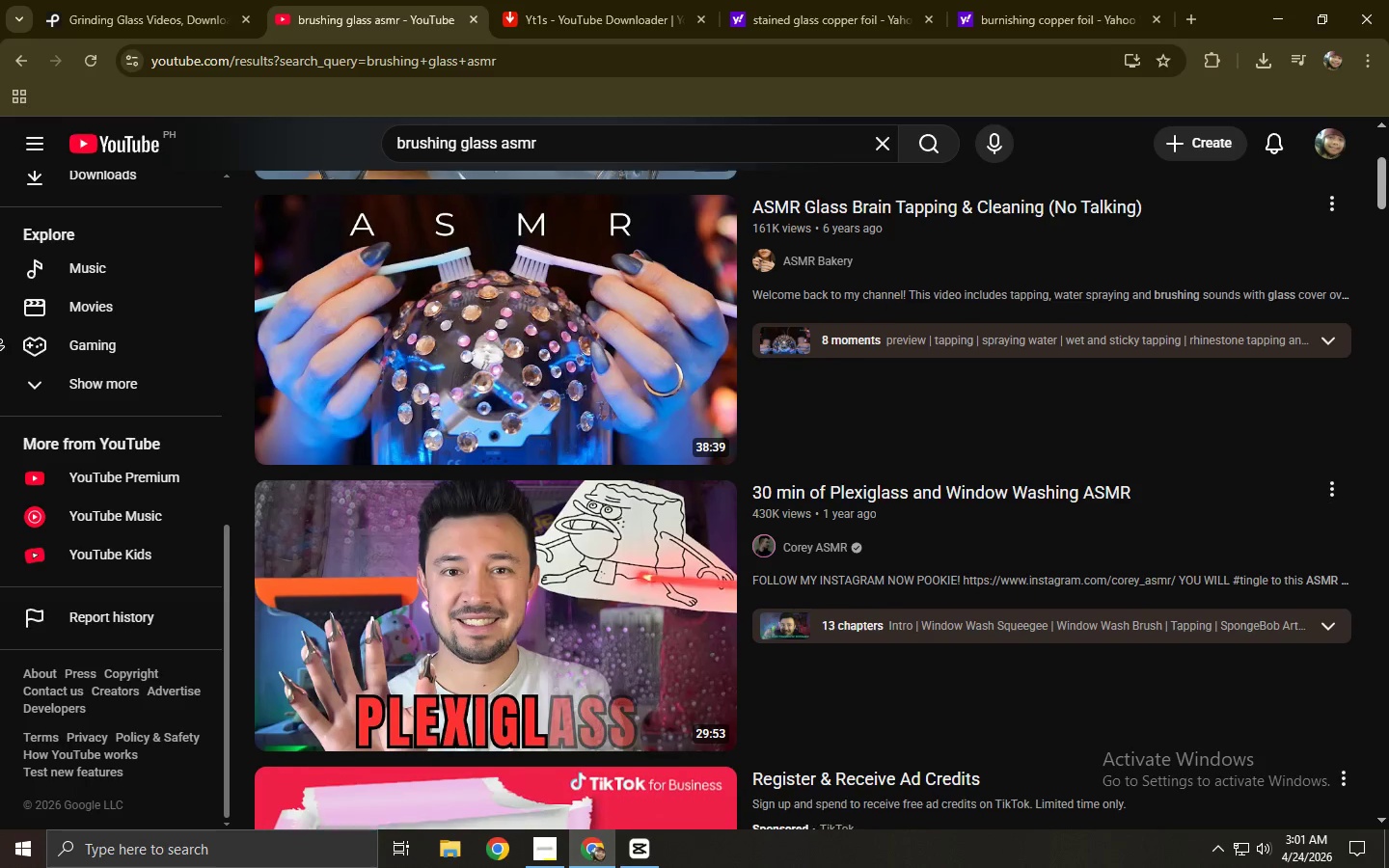 
wait(8.88)
 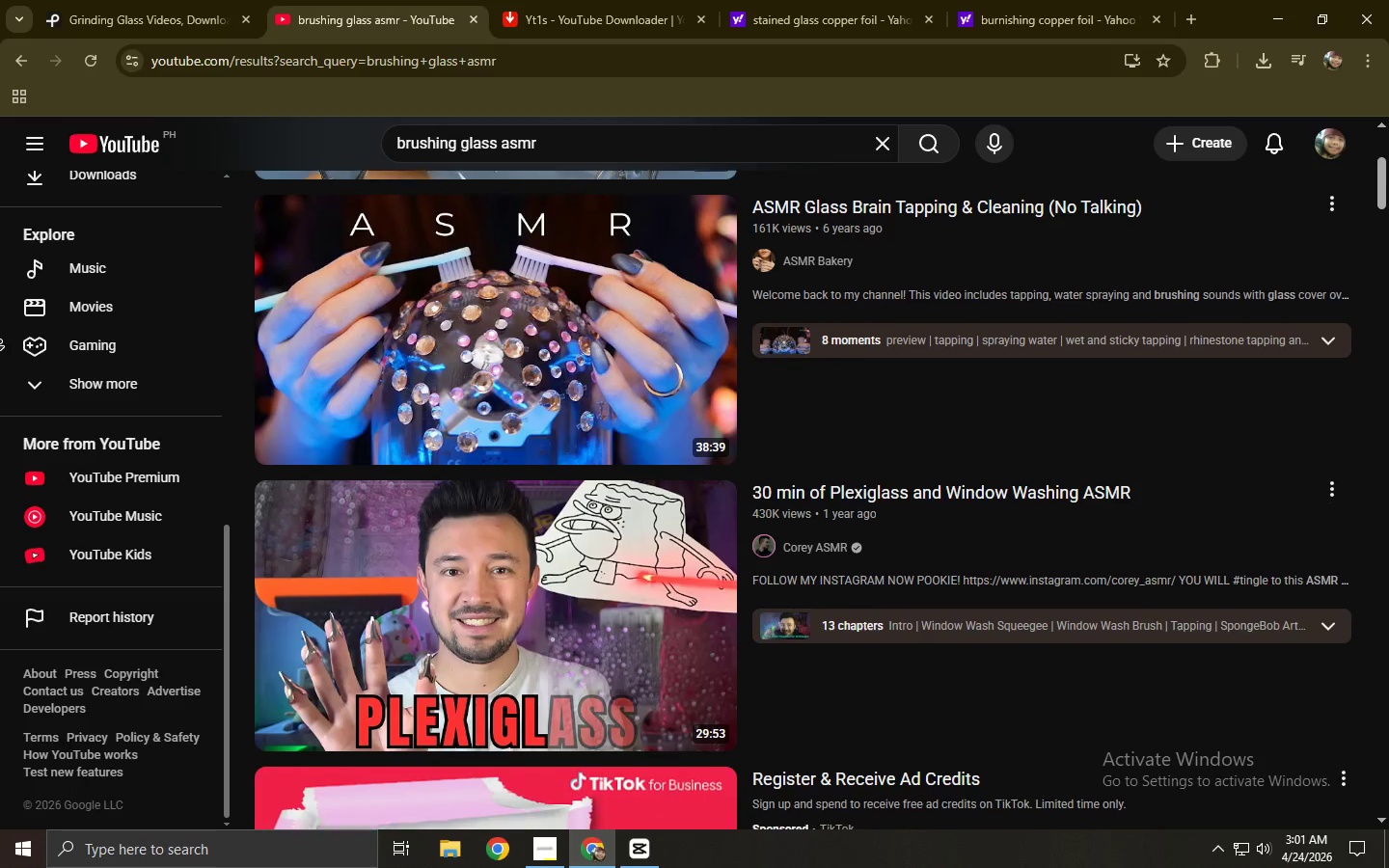 
left_click([0, 341])
 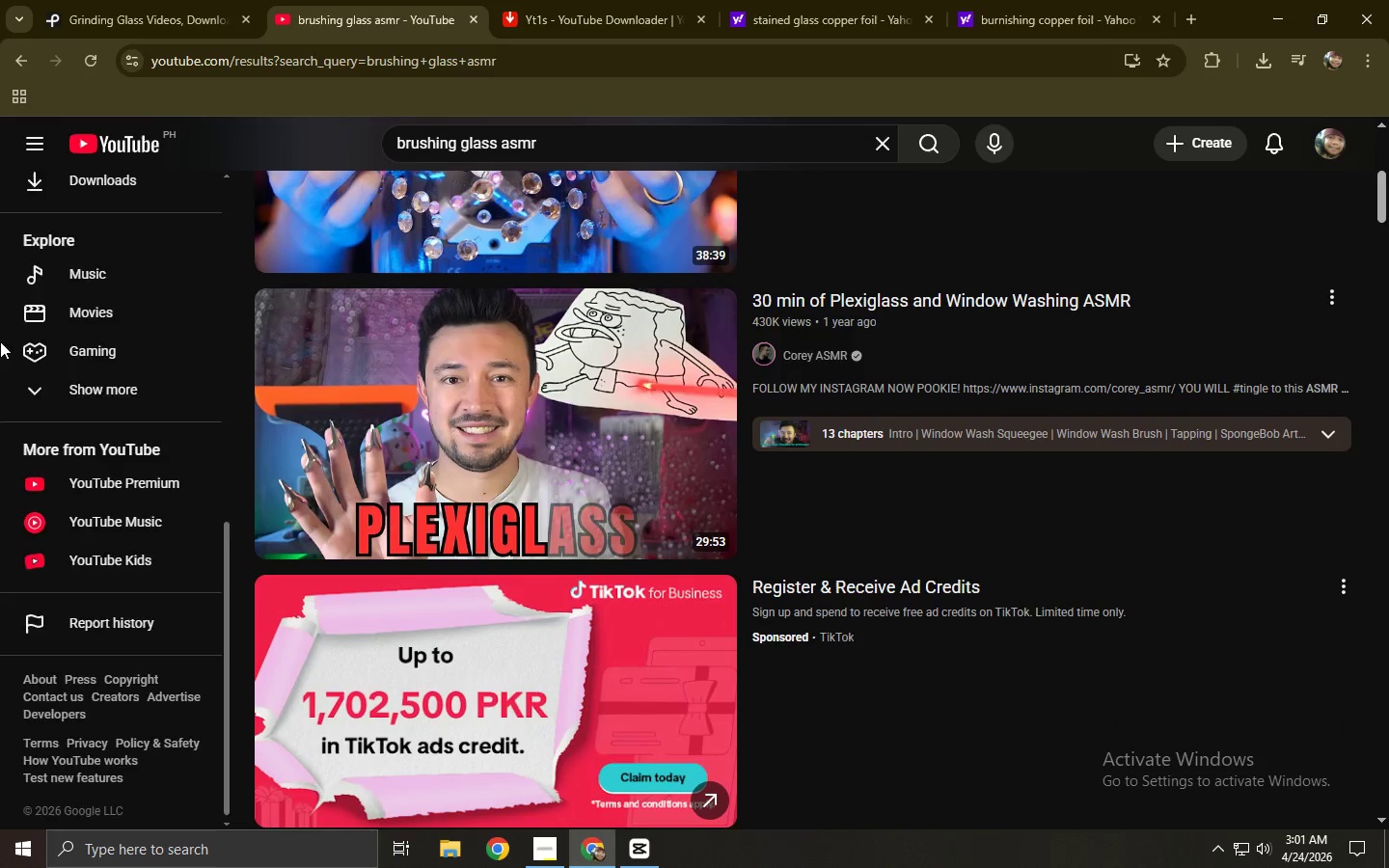 
scroll: coordinate [249, 283], scroll_direction: up, amount: 9.0
 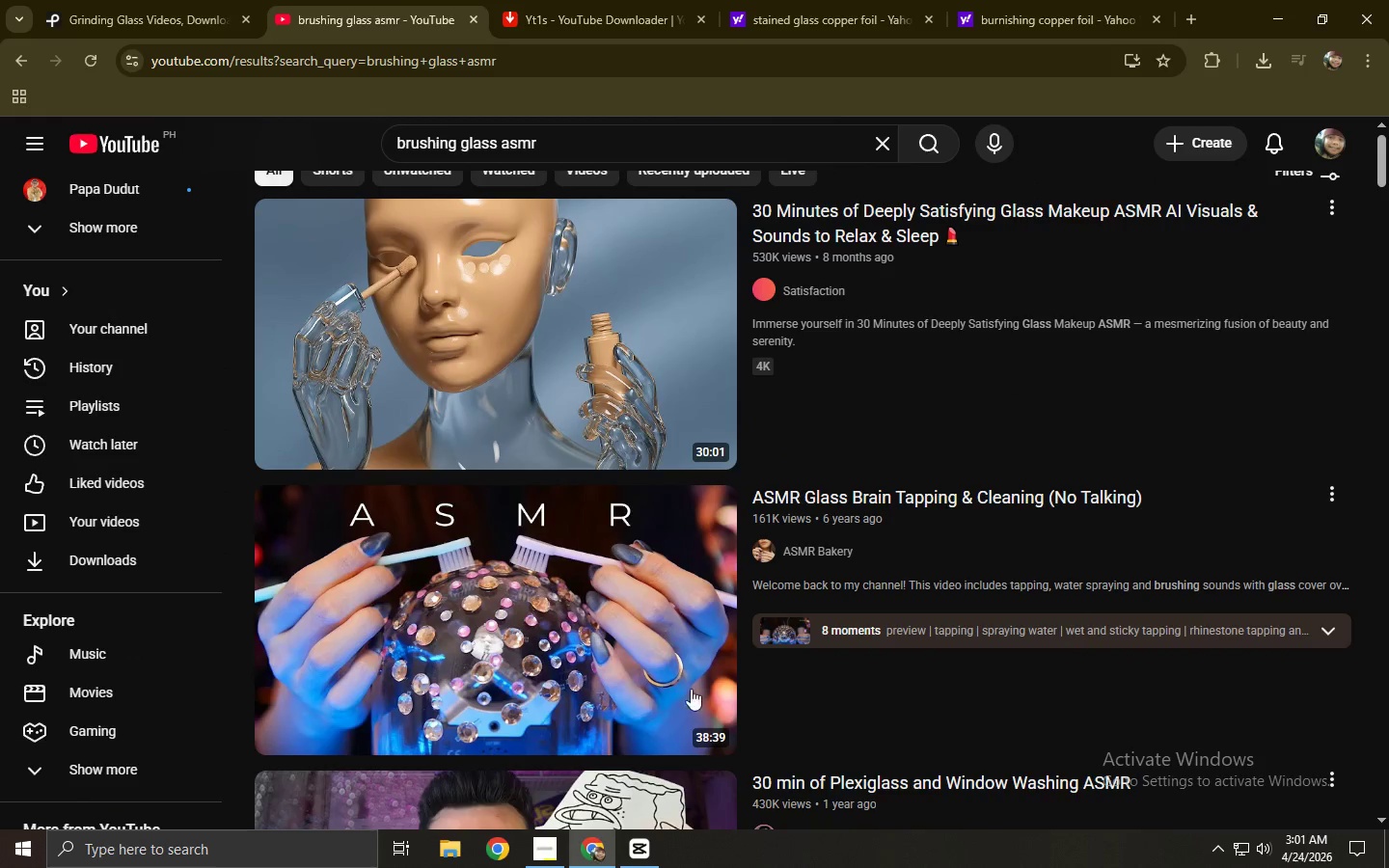 
left_click([545, 837])